 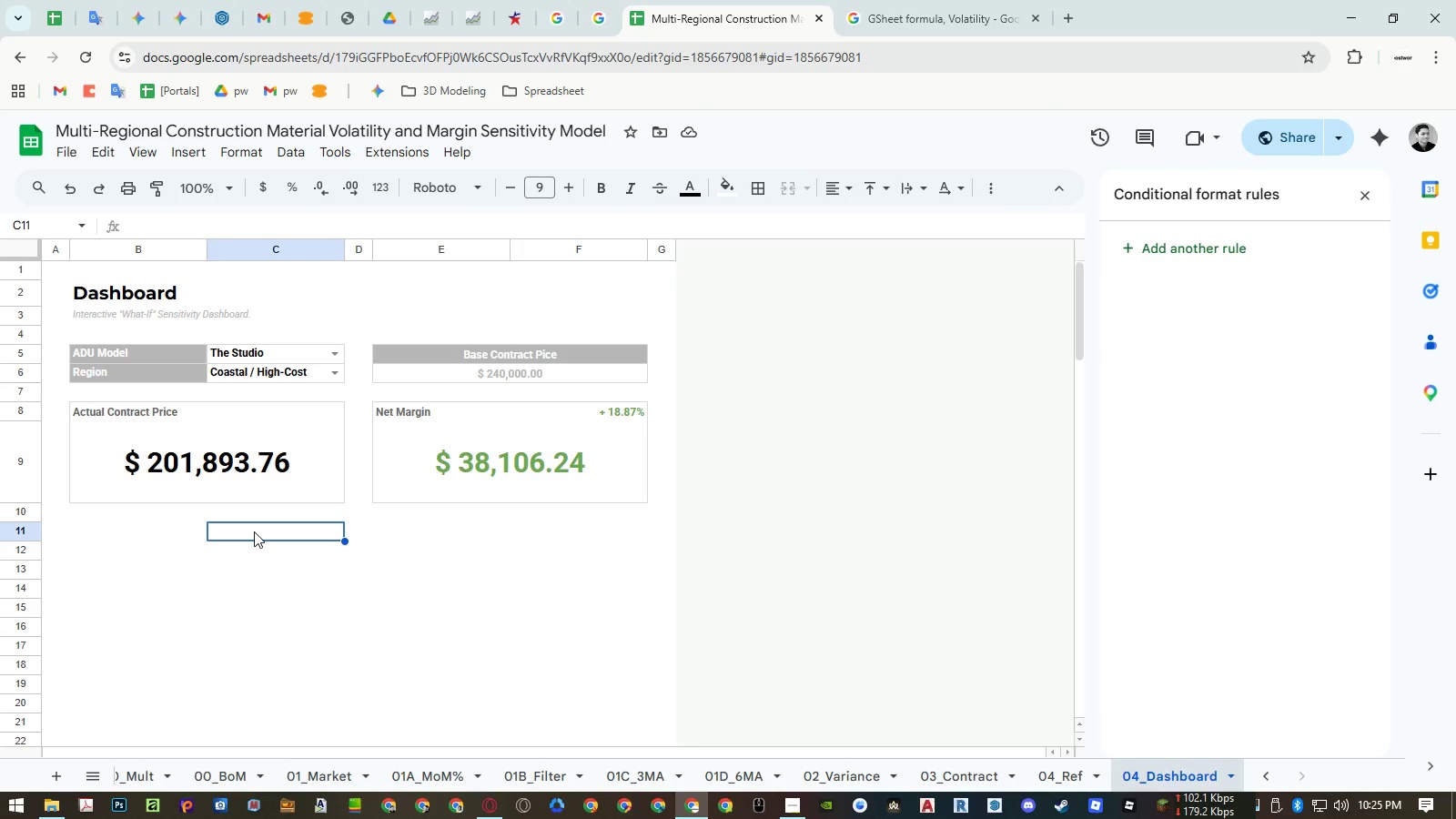 
key(Control+ControlRight)
 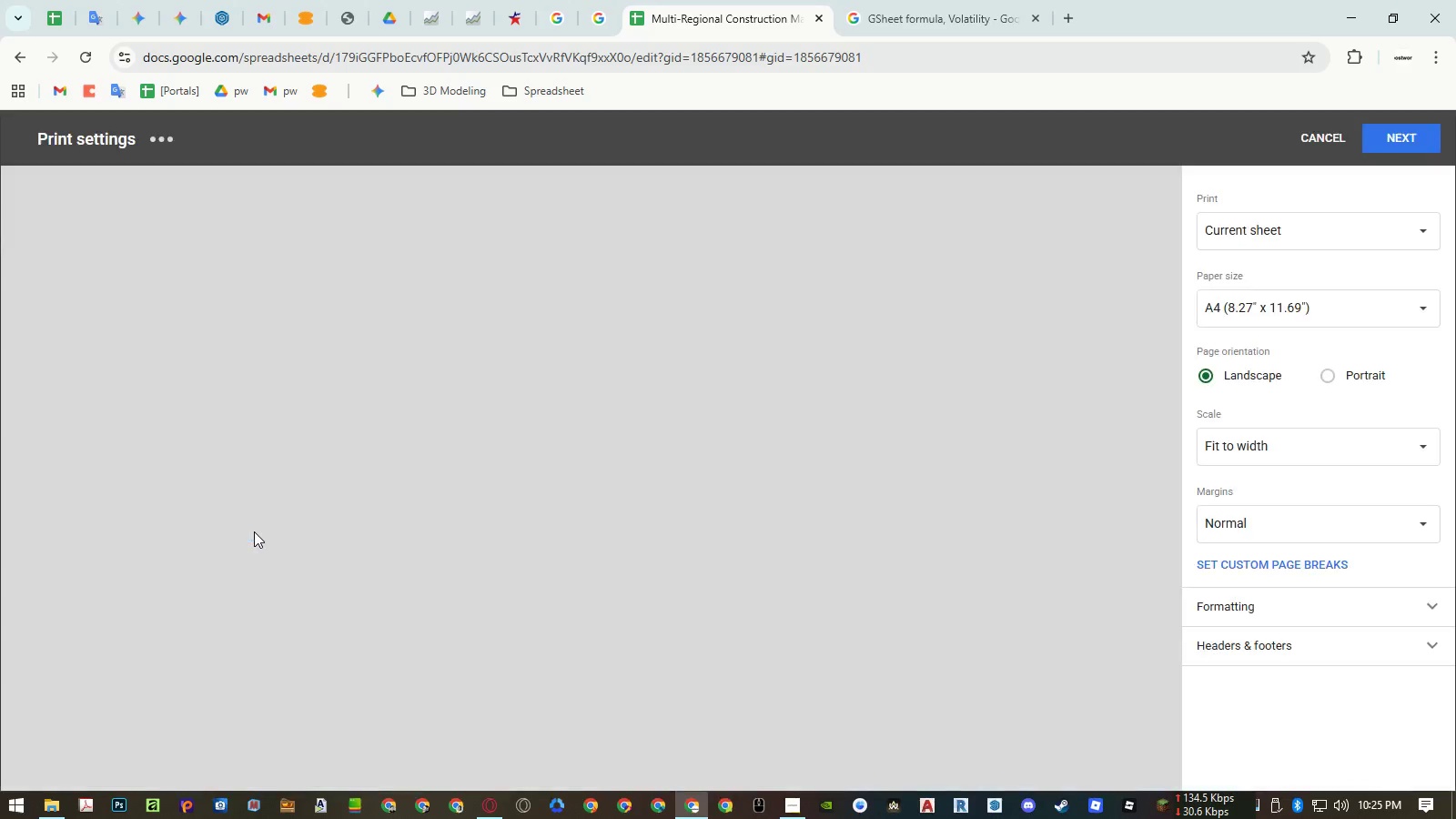 
key(Control+P)
 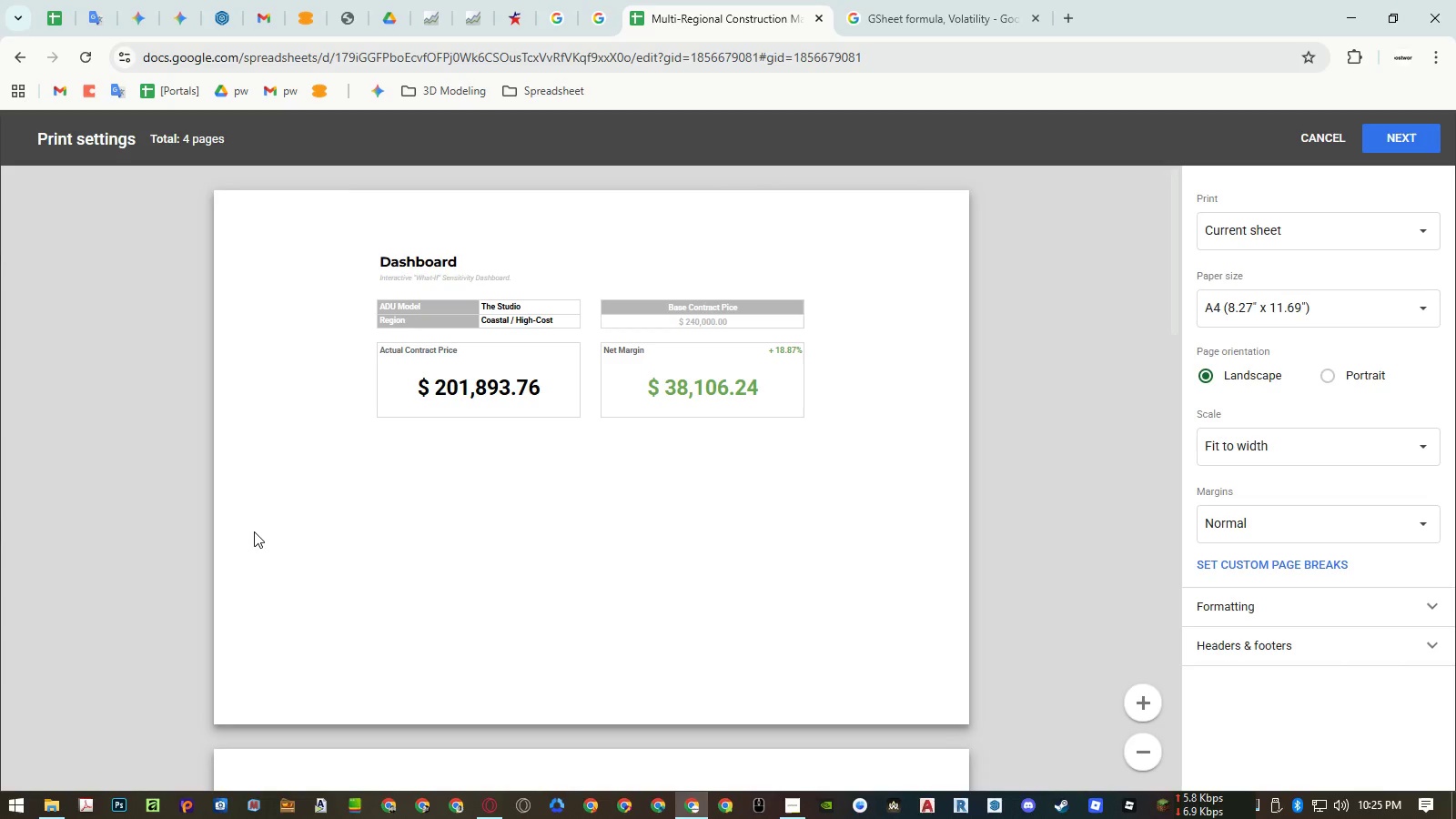 
wait(7.5)
 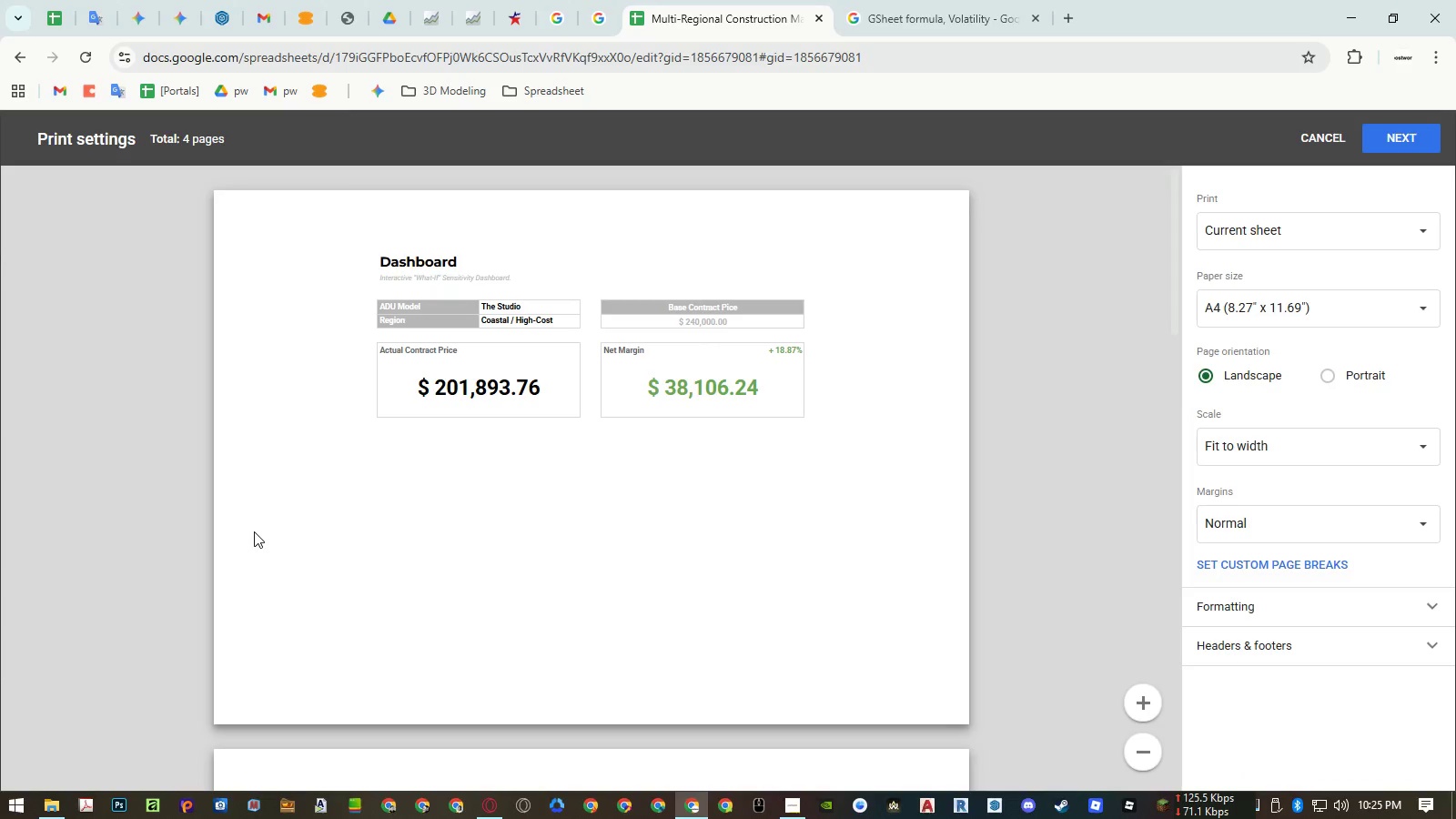 
key(Escape)
 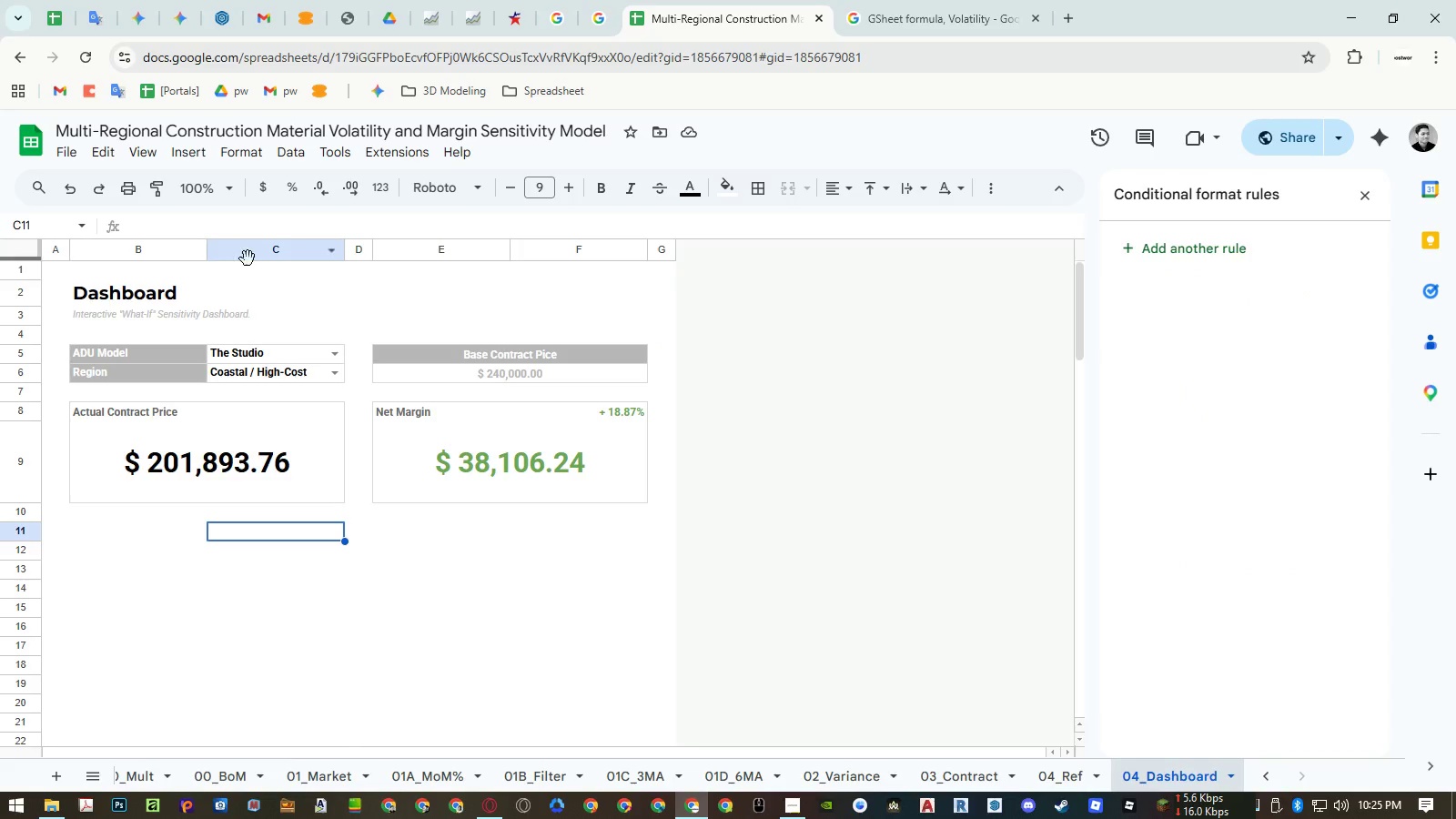 
left_click_drag(start_coordinate=[249, 251], to_coordinate=[180, 254])
 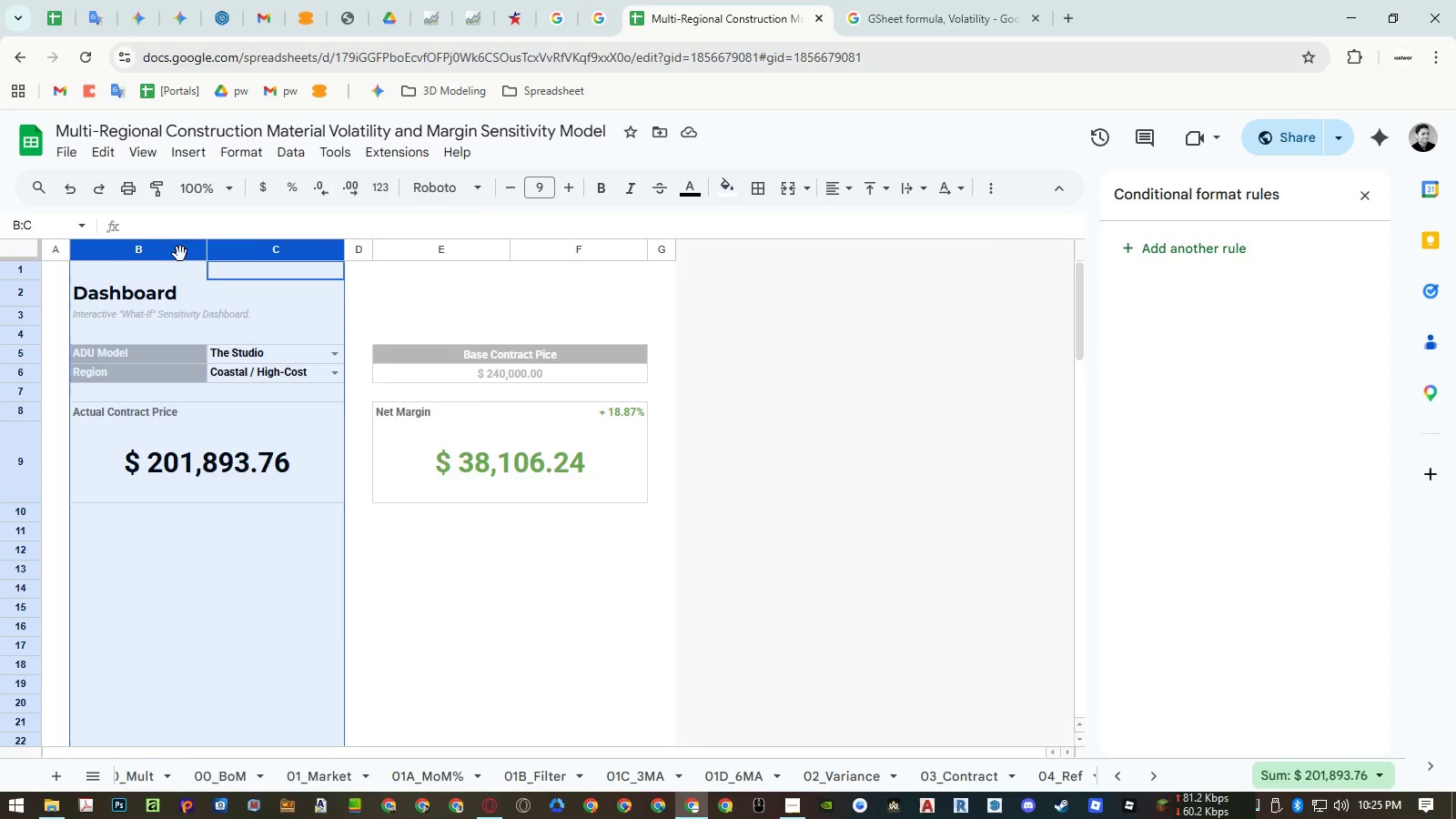 
right_click([180, 254])
 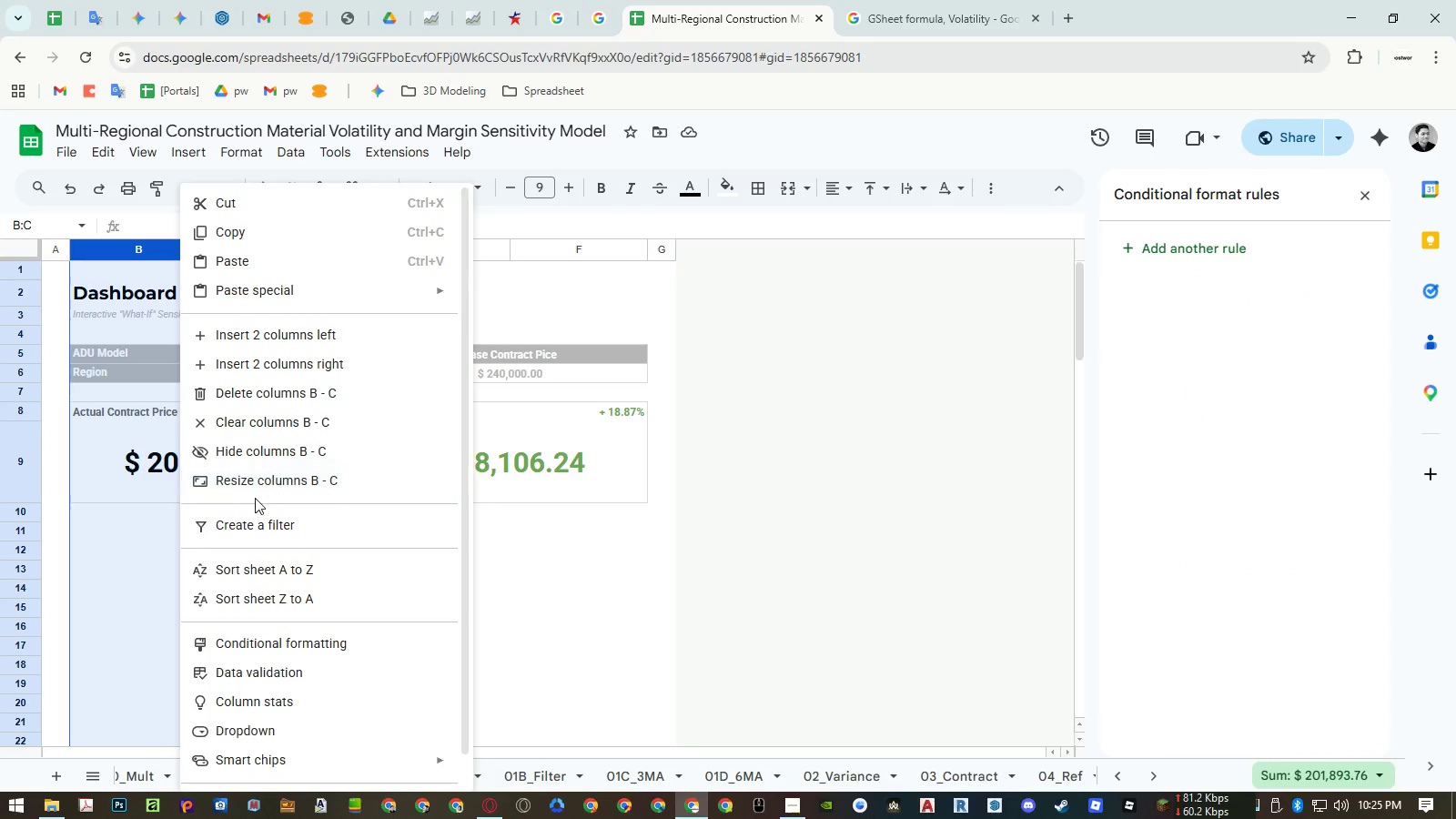 
left_click([256, 489])
 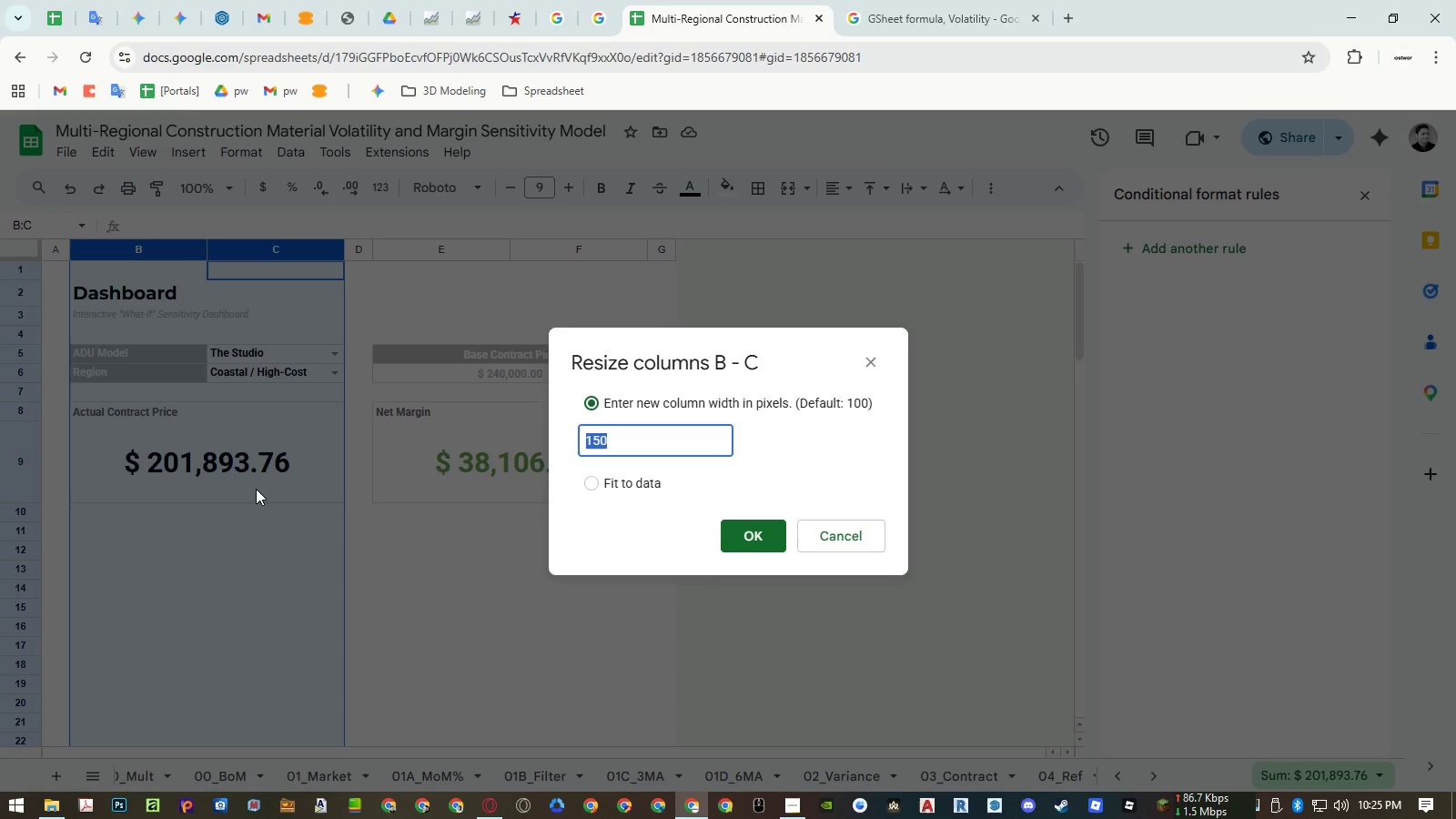 
key(Numpad3)
 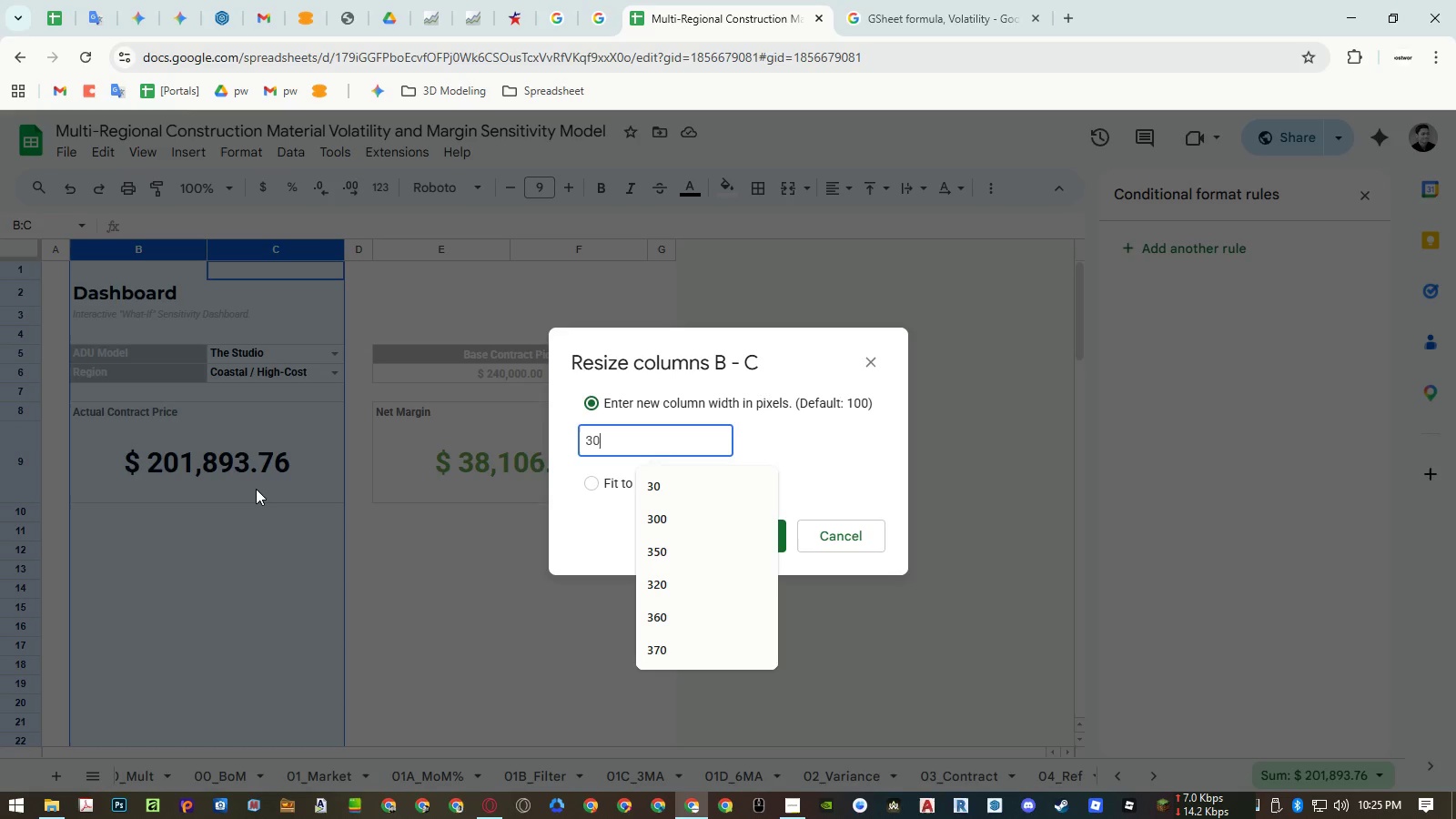 
key(Numpad0)
 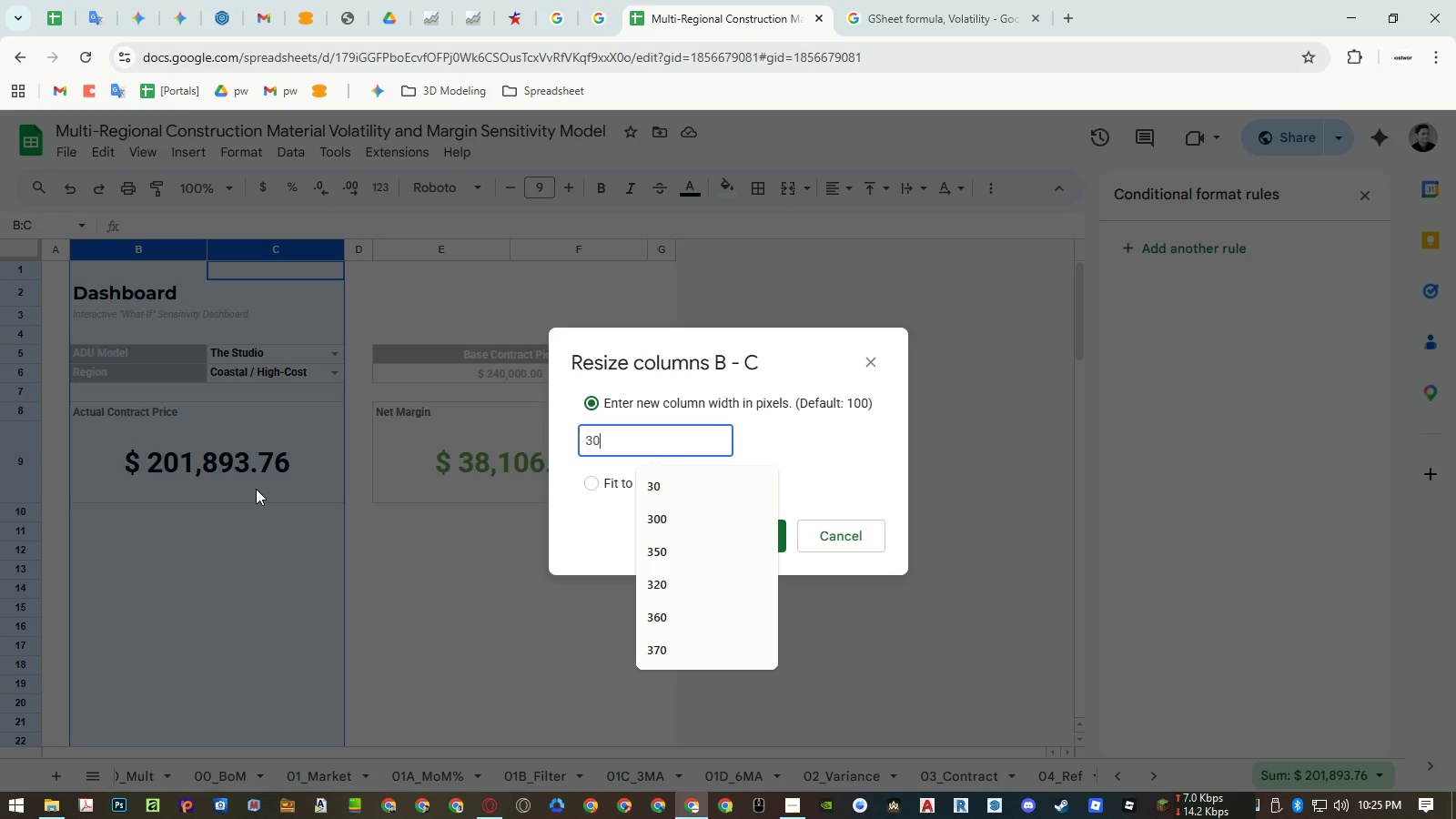 
key(Numpad0)
 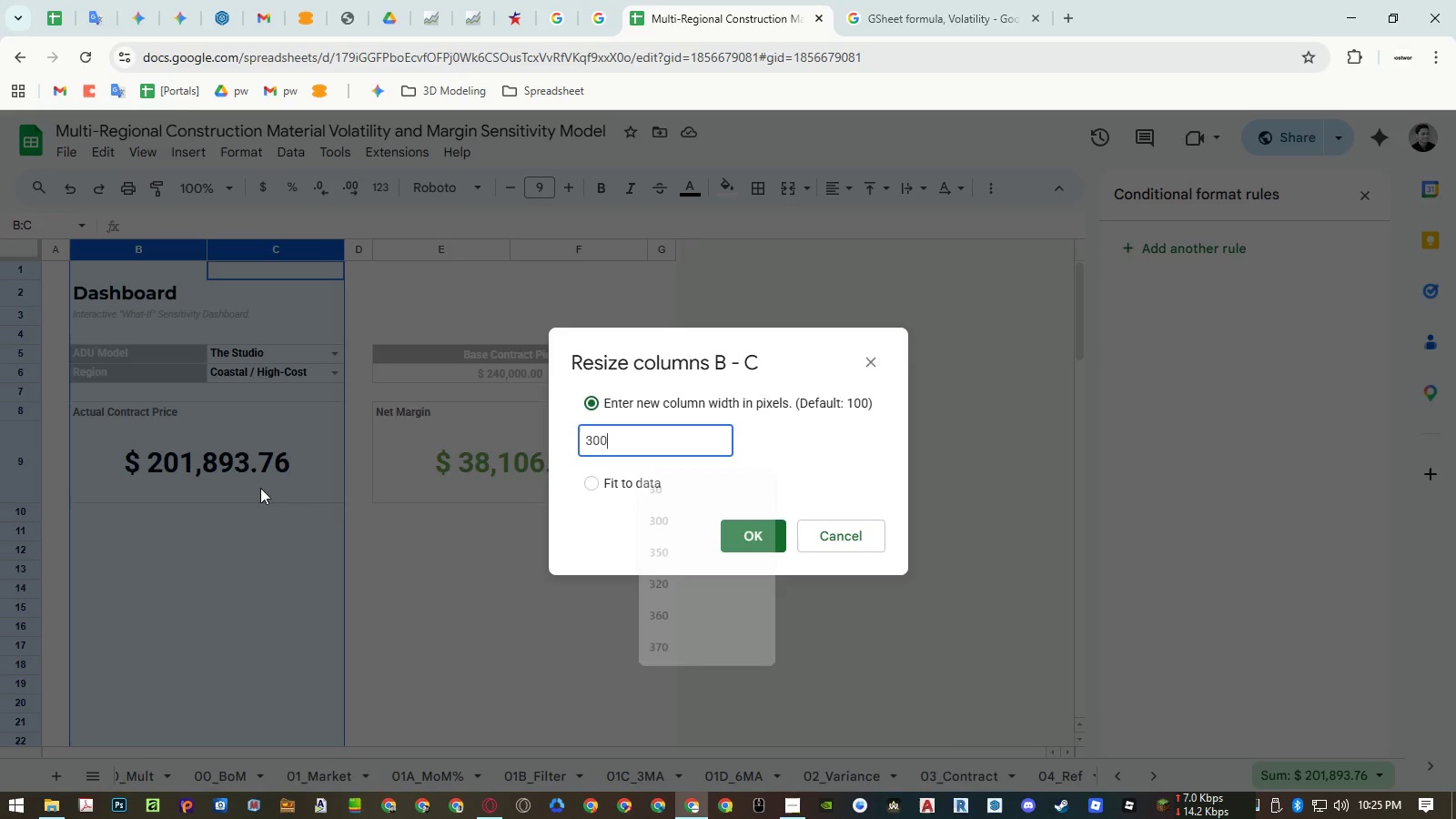 
key(NumpadEnter)
 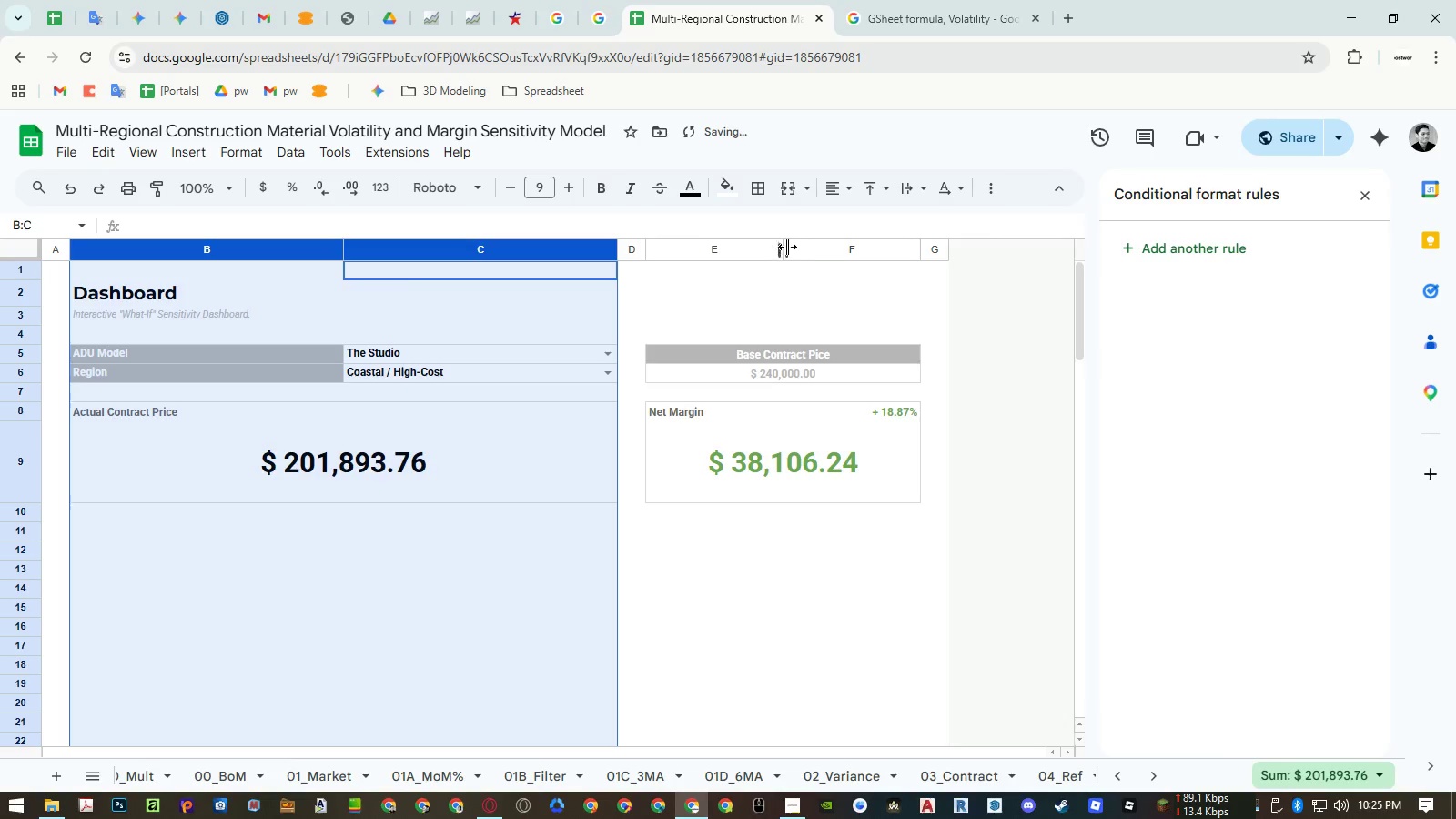 
left_click_drag(start_coordinate=[810, 245], to_coordinate=[757, 248])
 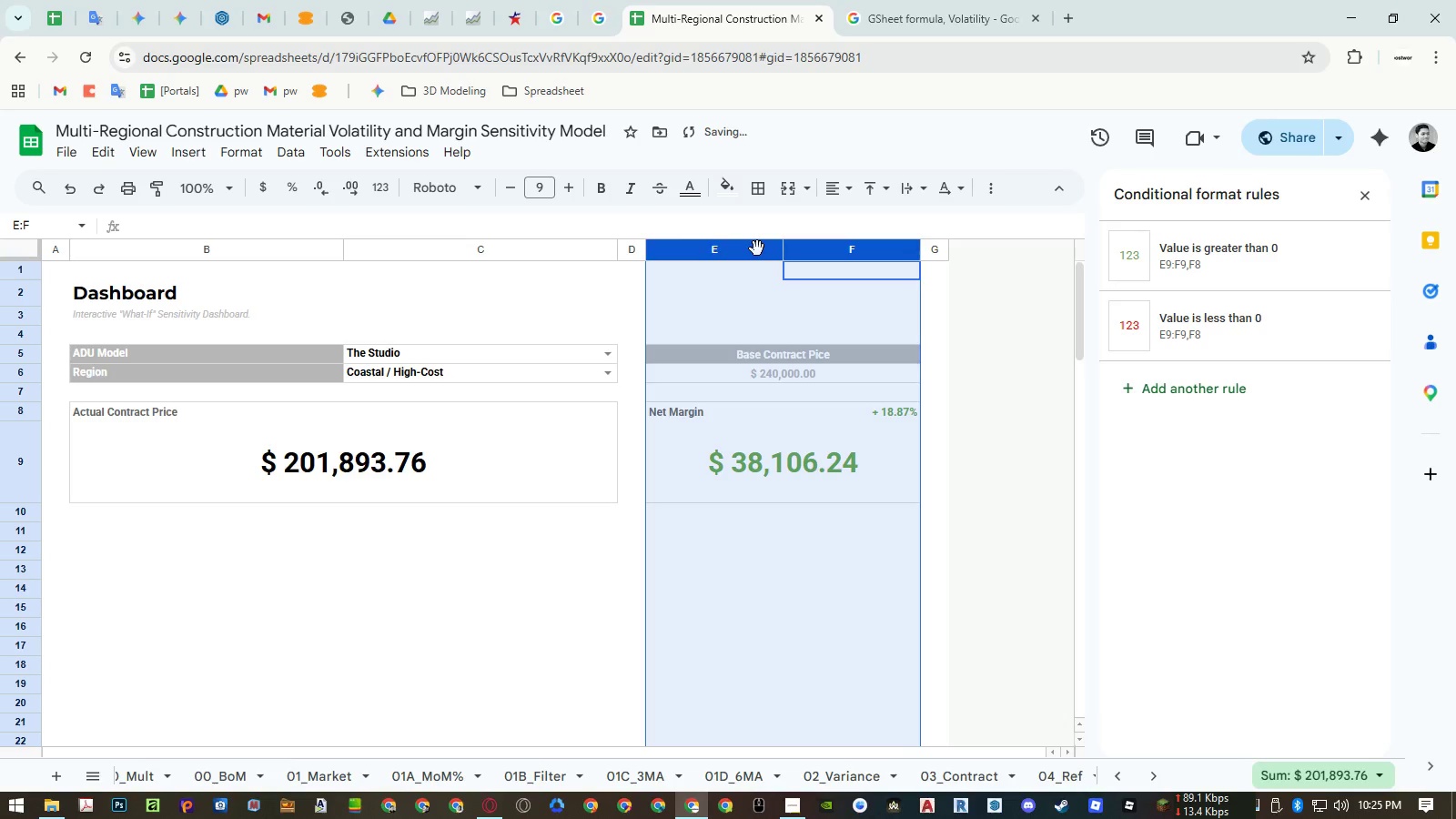 
right_click([757, 248])
 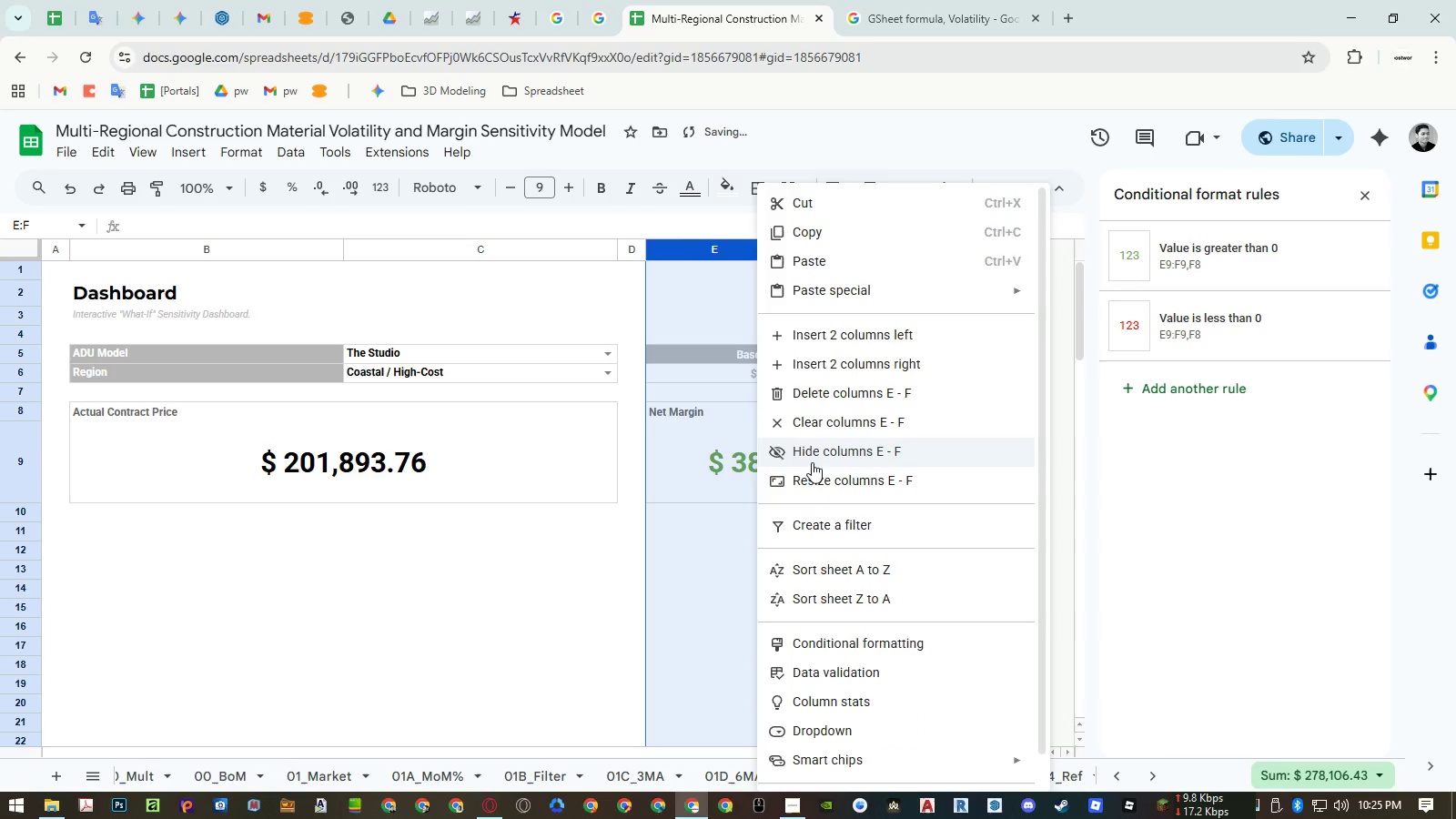 
left_click([813, 477])
 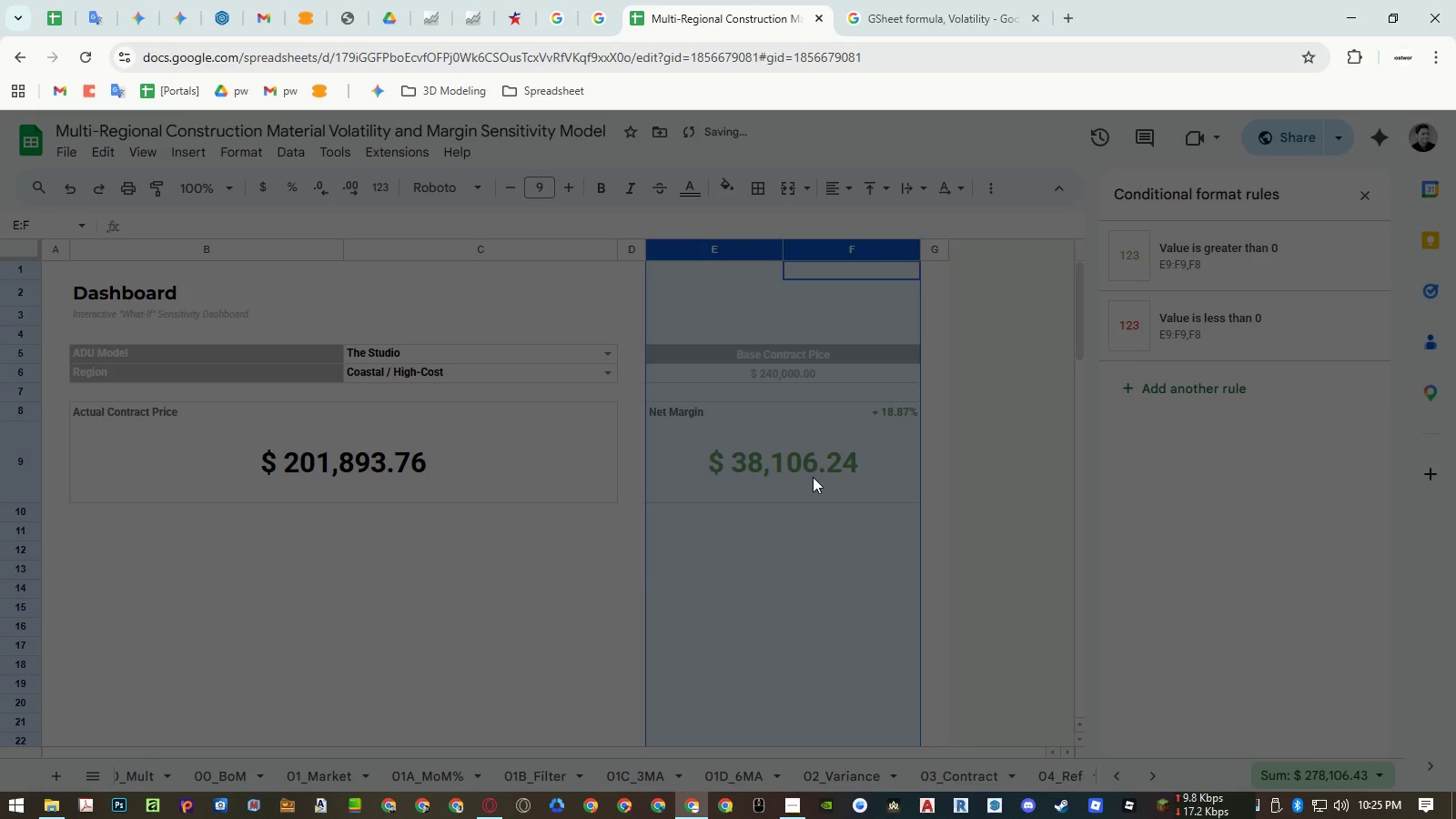 
key(Numpad3)
 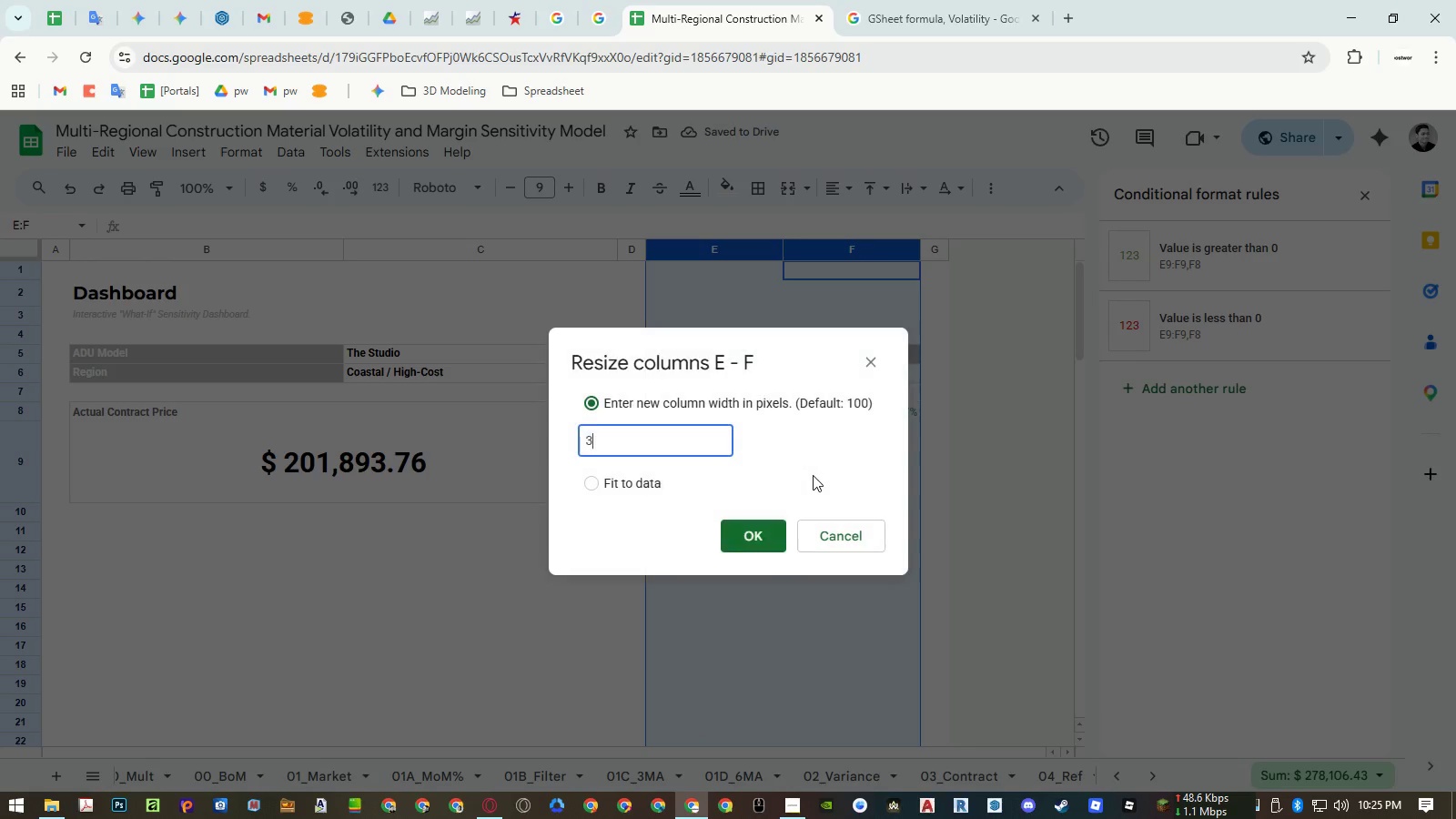 
key(Numpad0)
 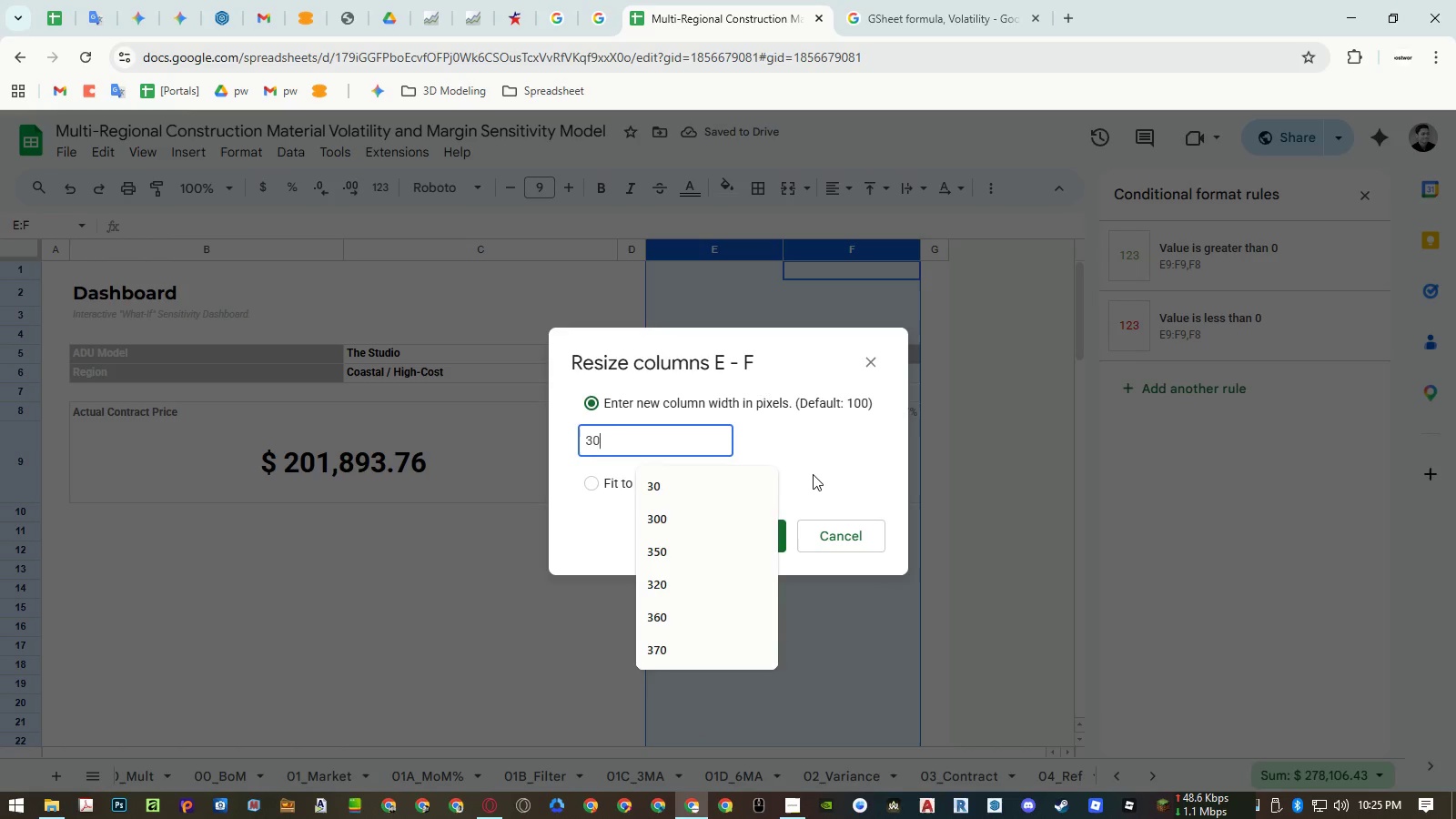 
key(Numpad0)
 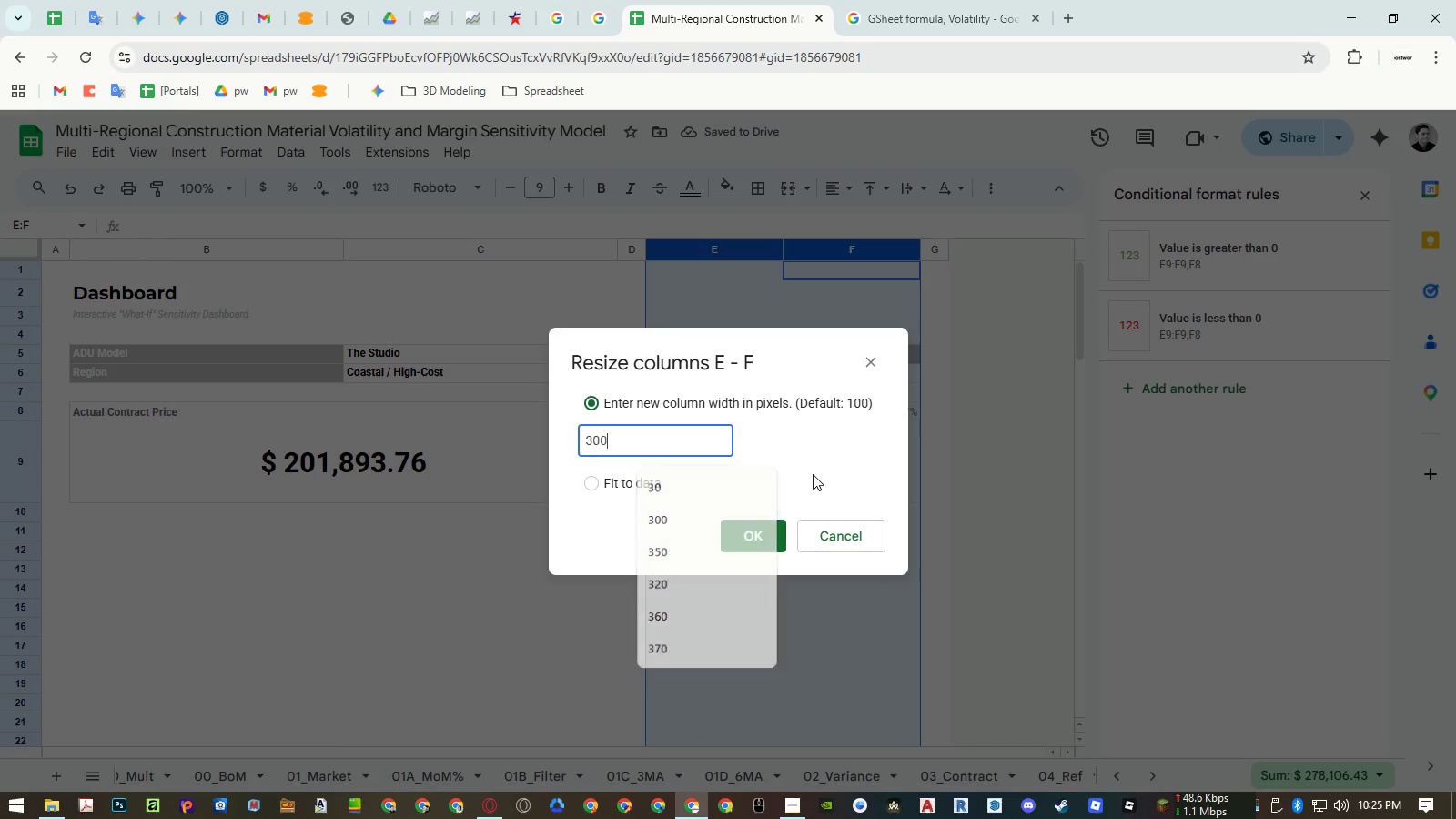 
key(NumpadEnter)
 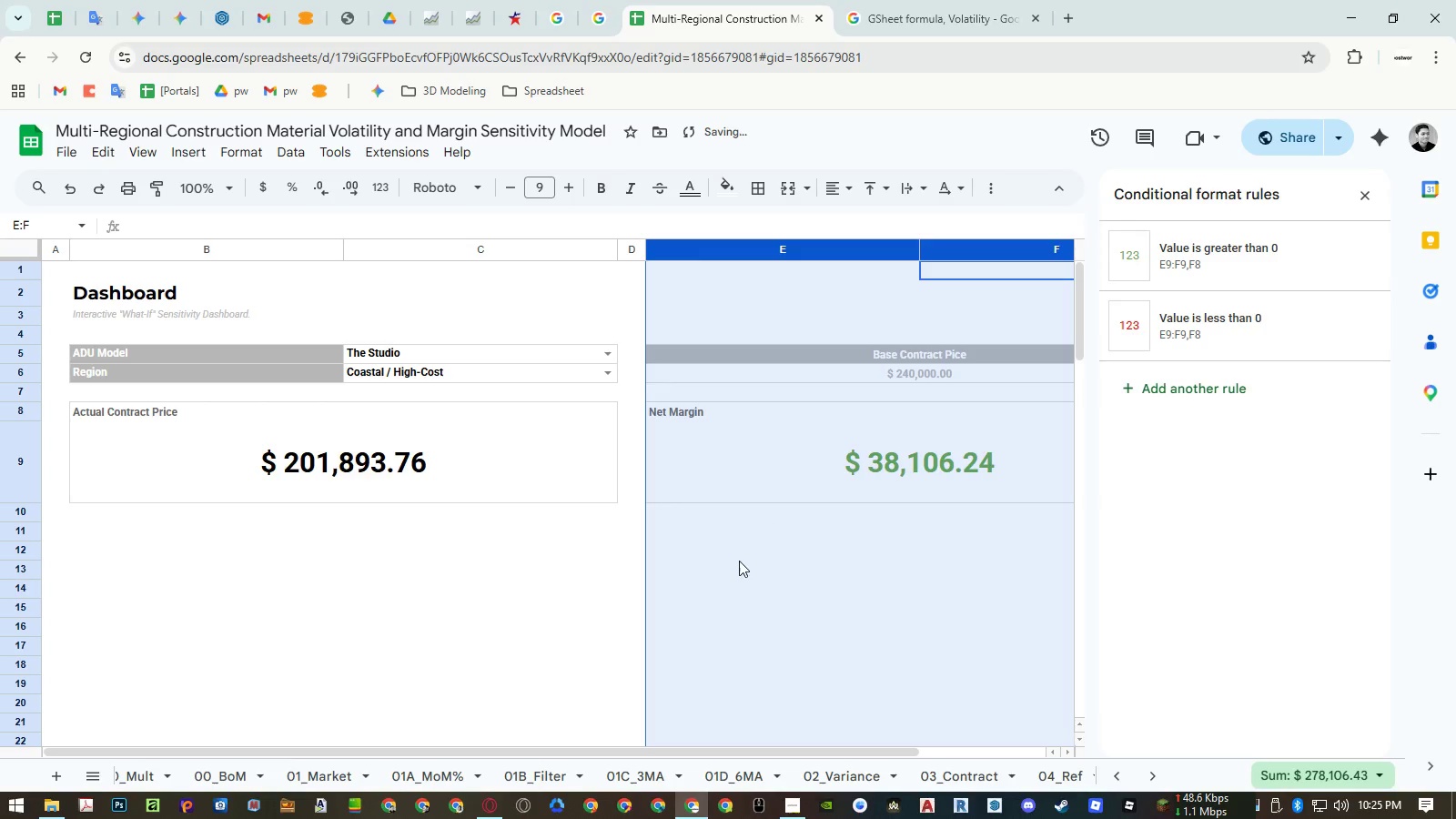 
left_click([739, 565])
 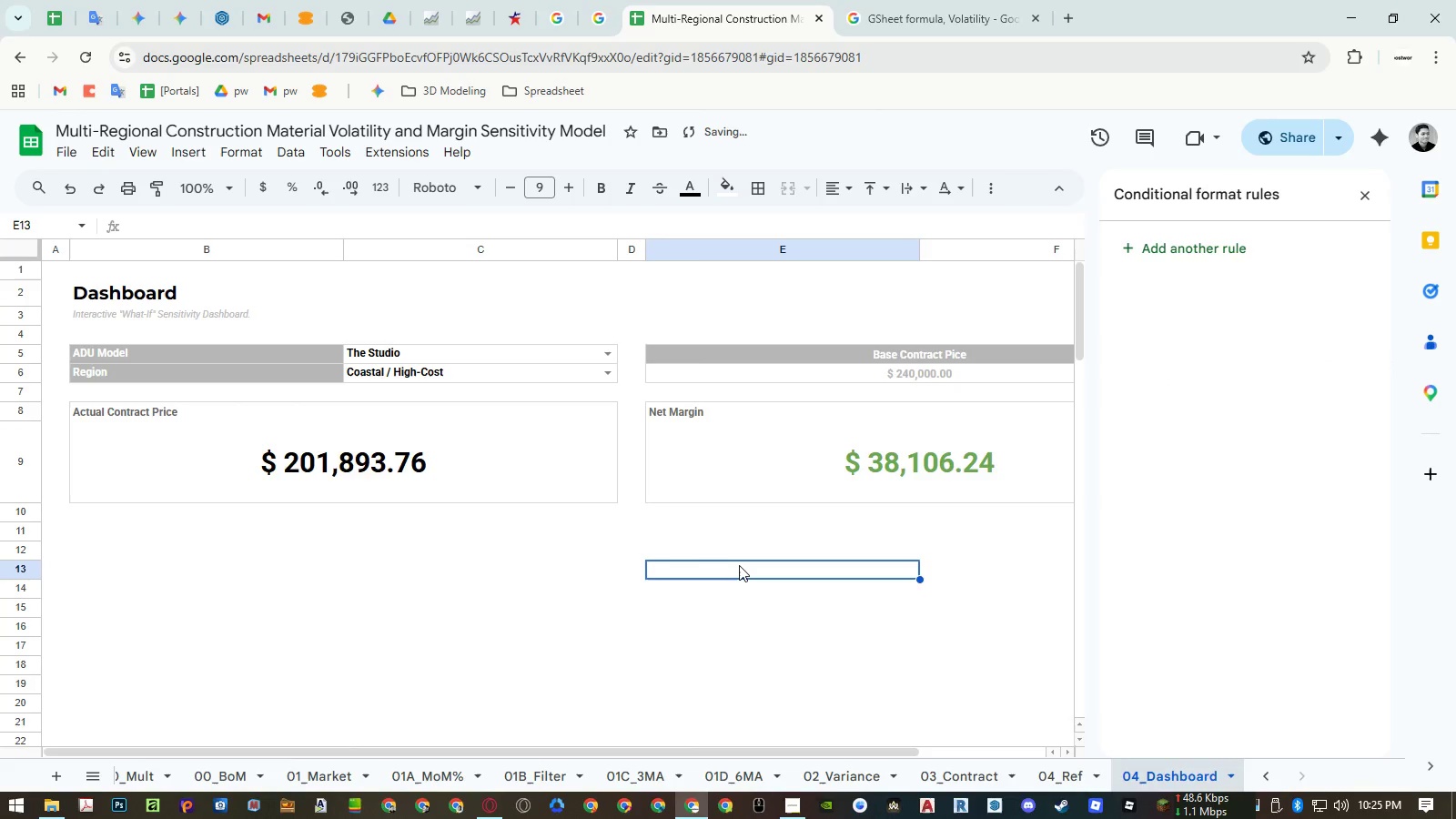 
key(Control+ControlRight)
 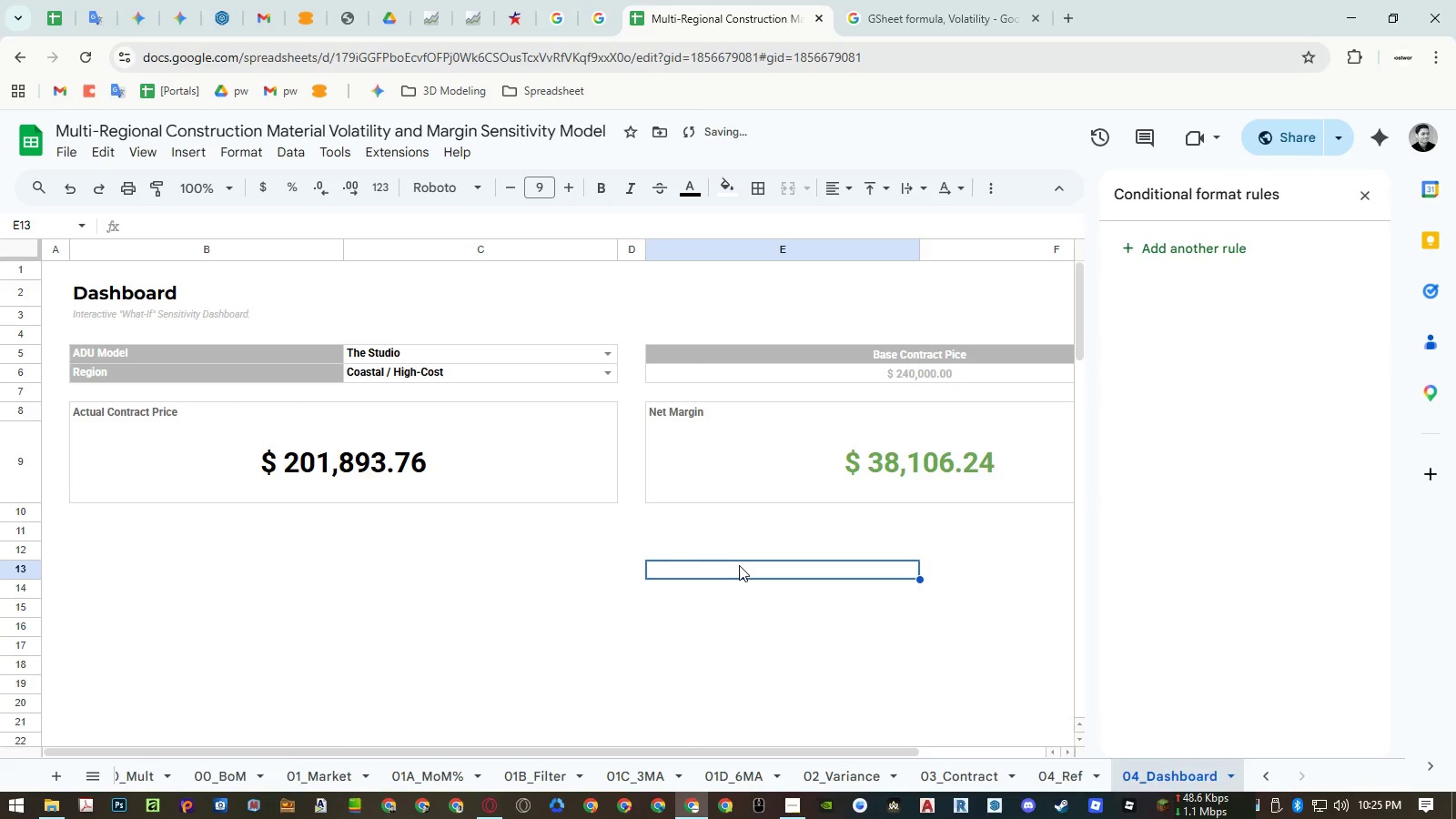 
key(Control+P)
 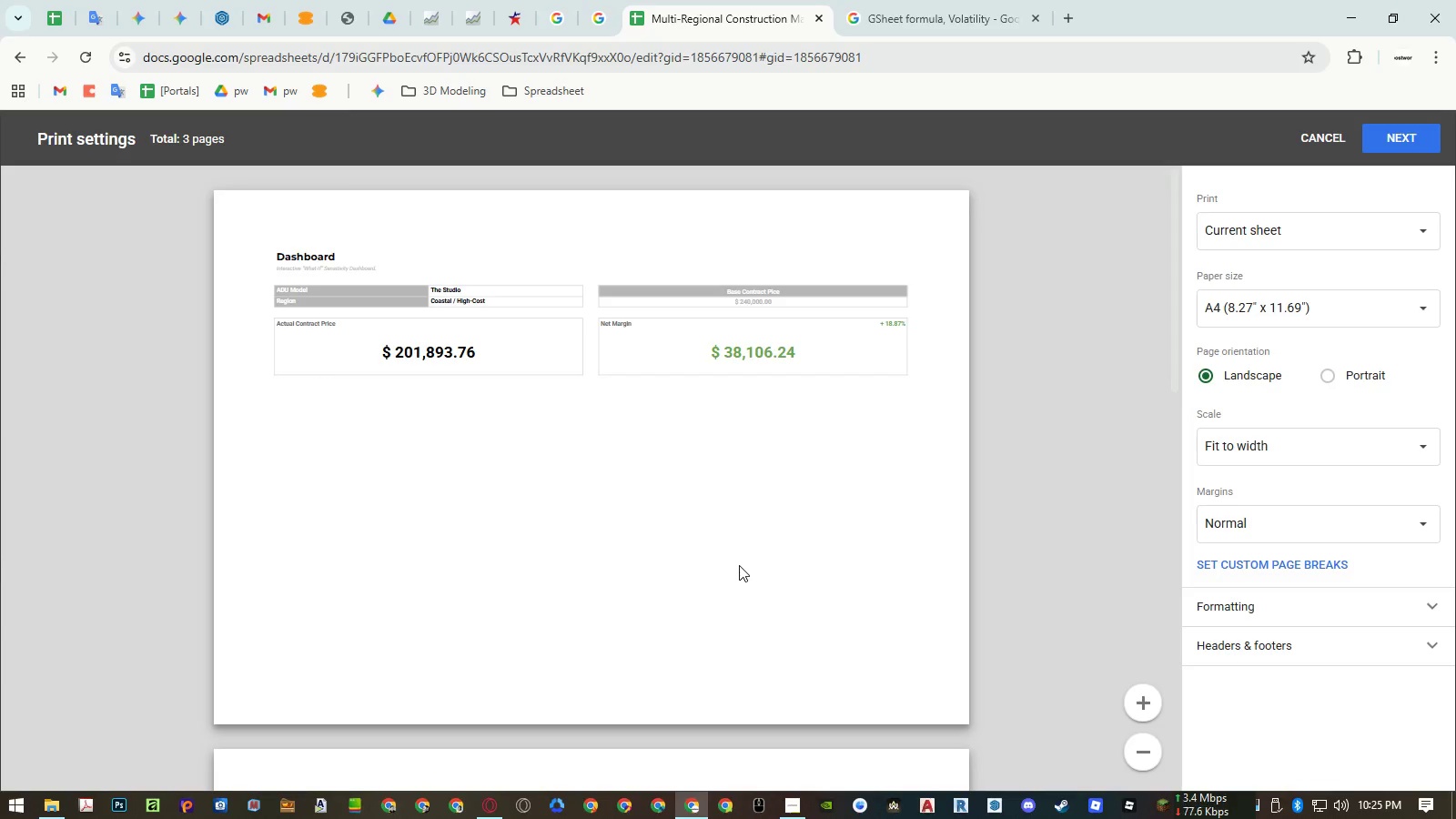 
key(Escape)
 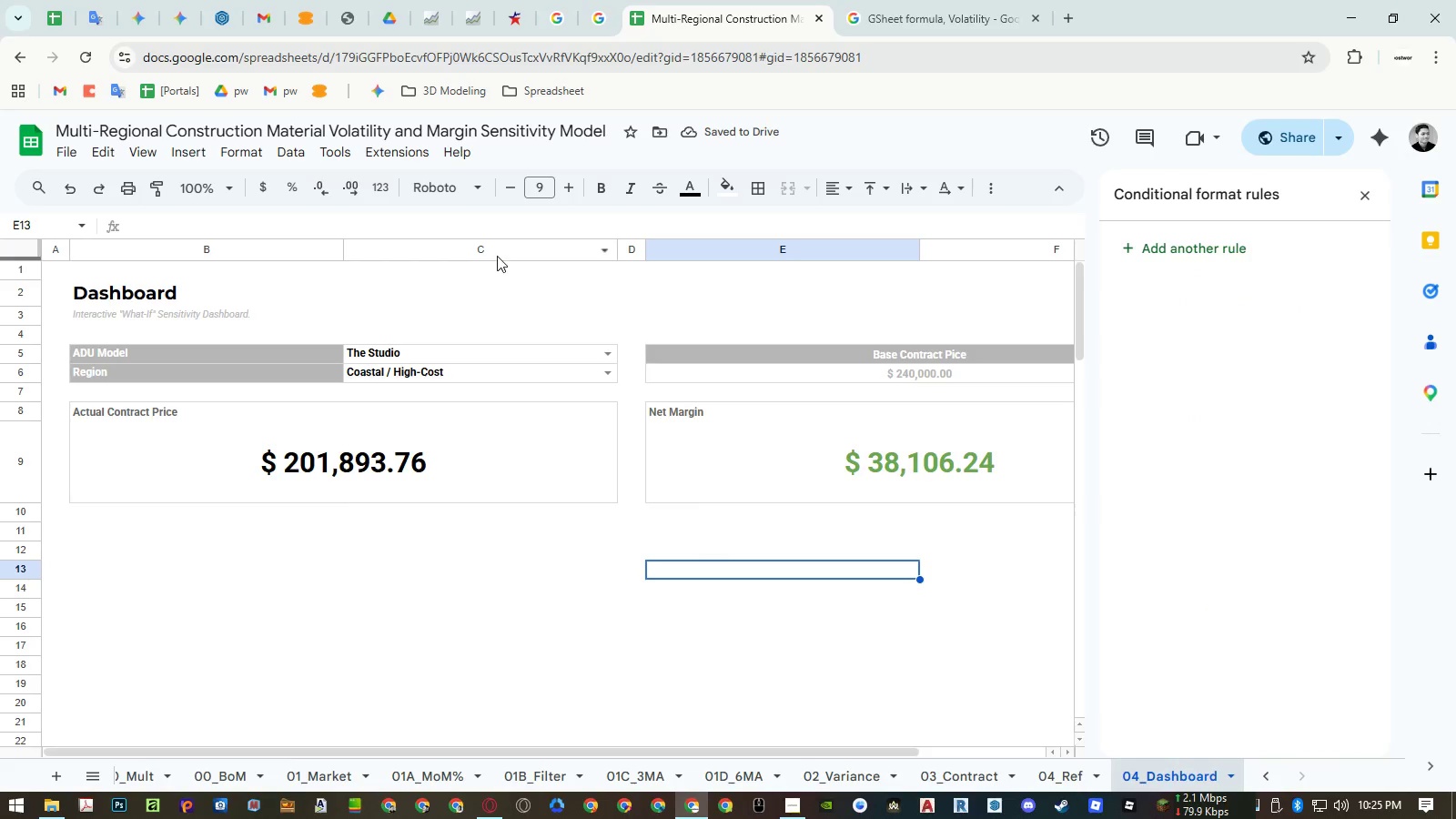 
left_click_drag(start_coordinate=[495, 252], to_coordinate=[297, 256])
 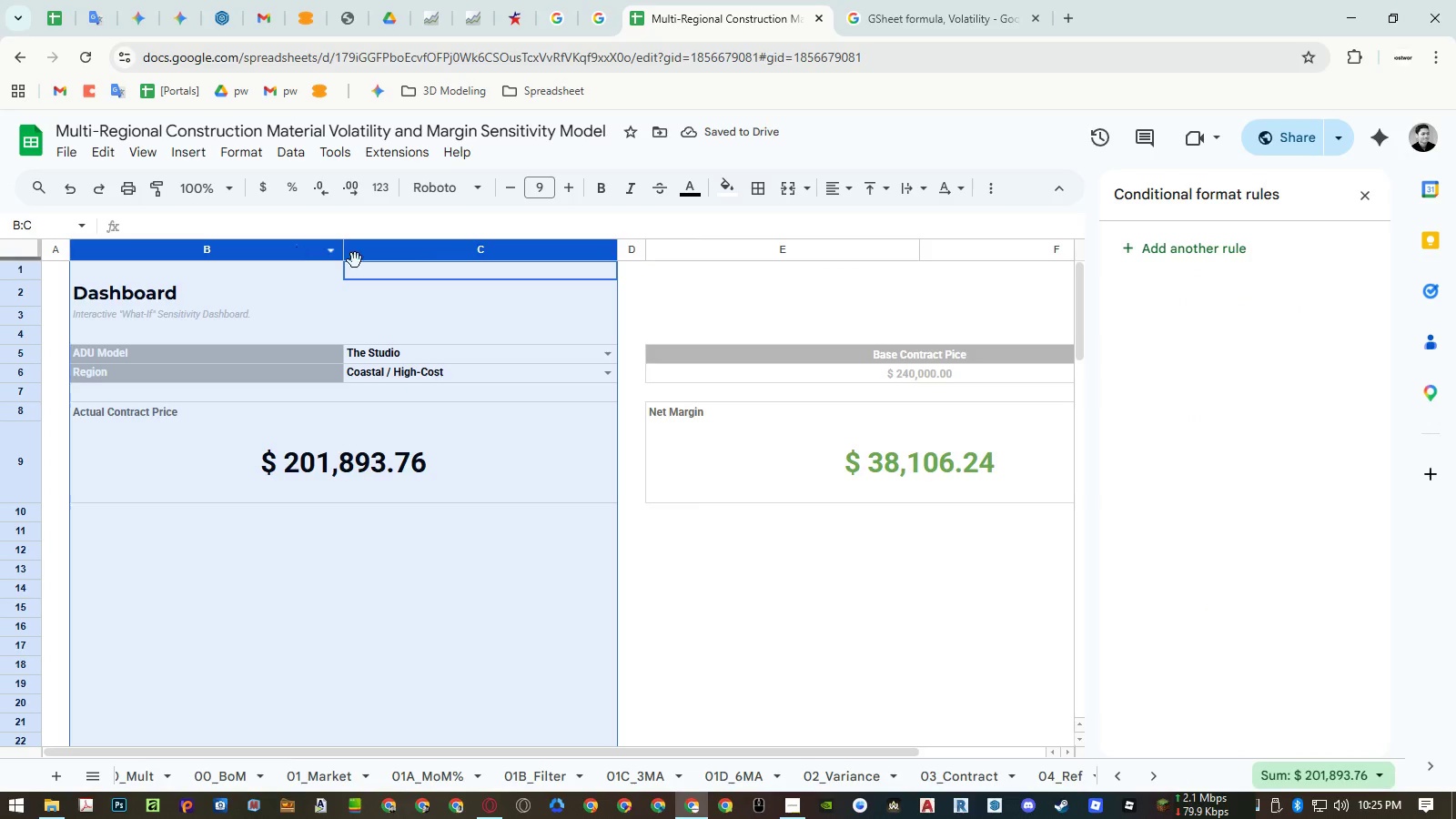 
hold_key(key=ControlLeft, duration=1.03)
left_click_drag(start_coordinate=[979, 248], to_coordinate=[886, 248])
 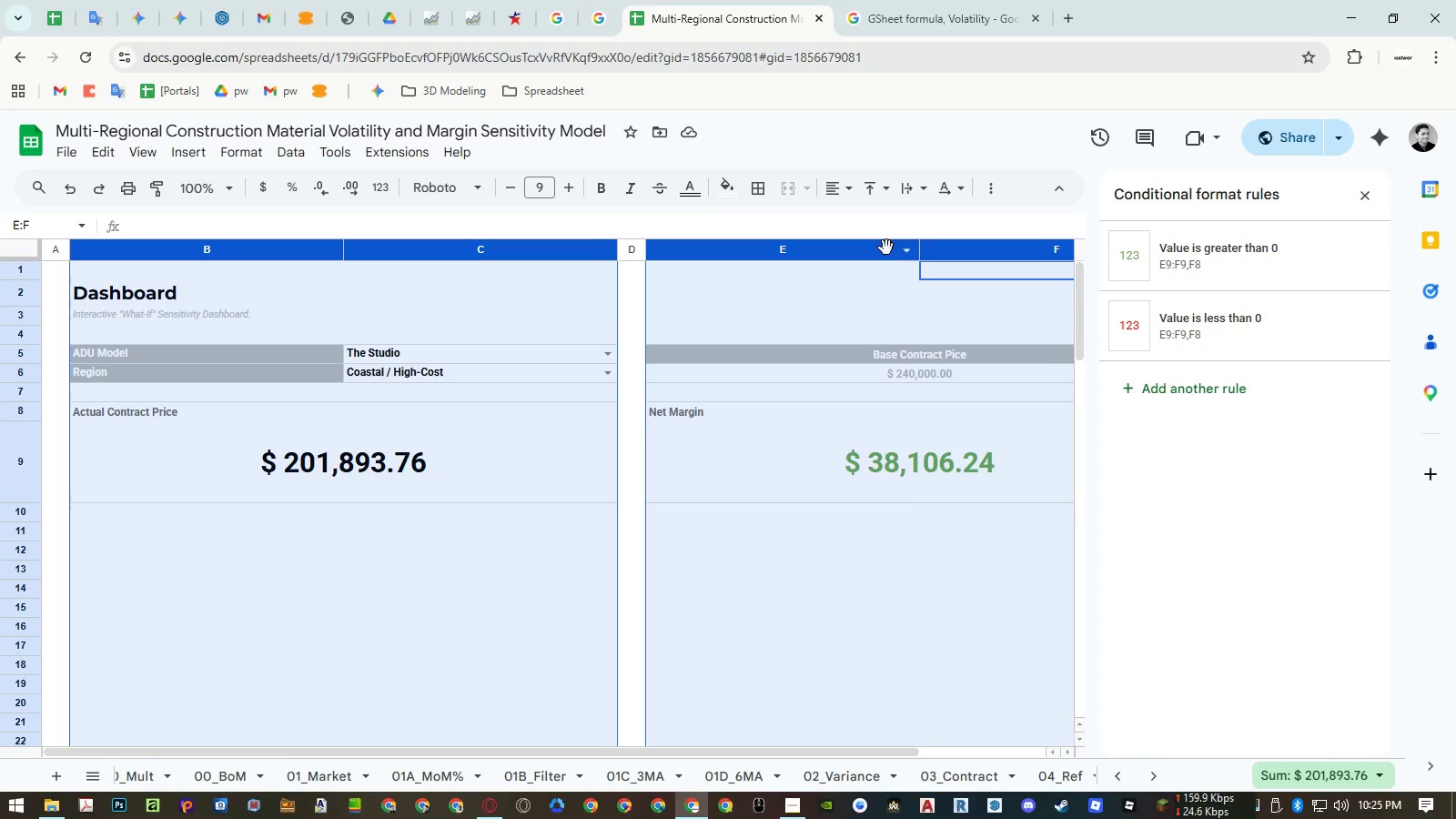 
right_click([886, 248])
 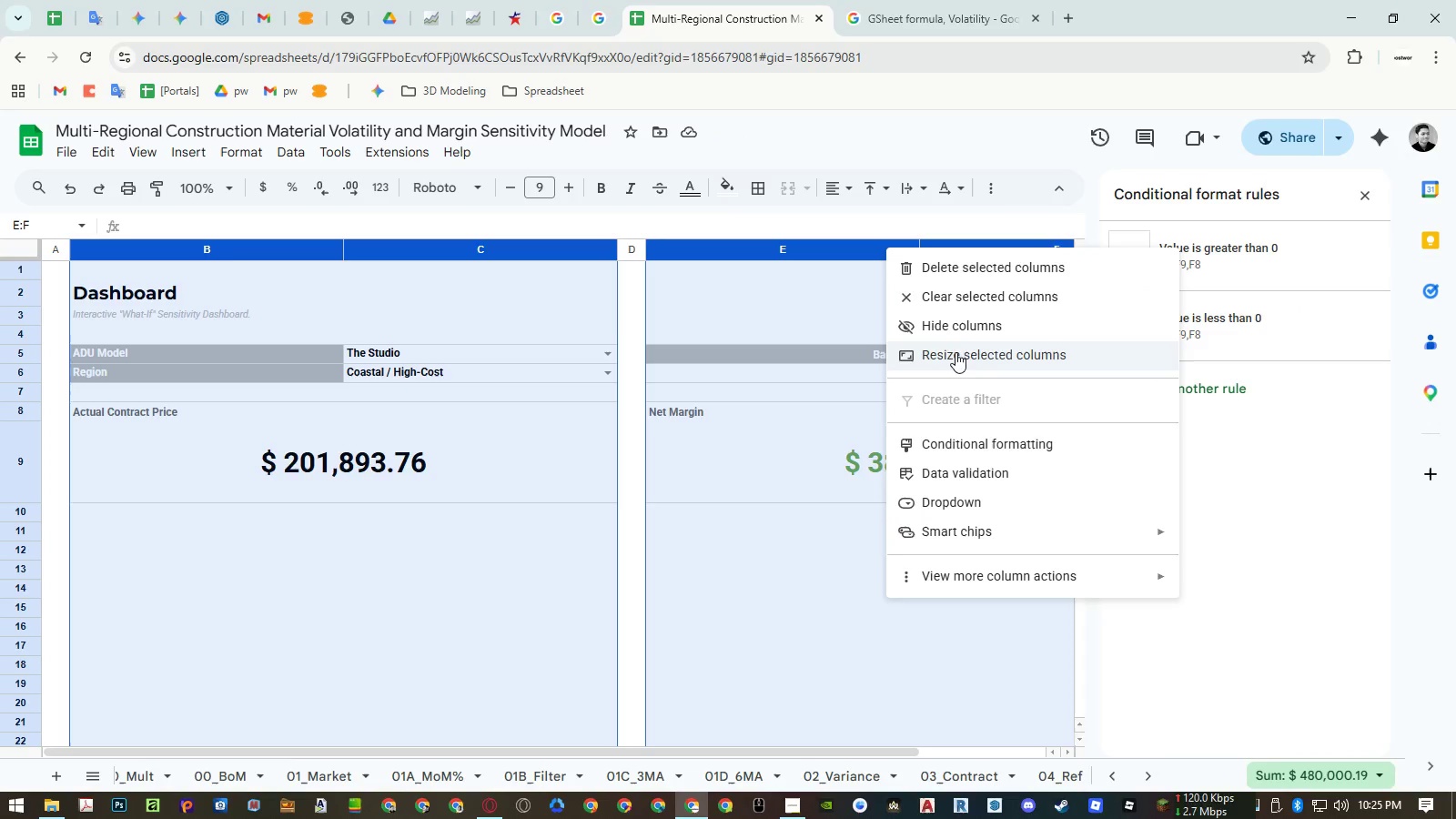 
left_click([956, 348])
 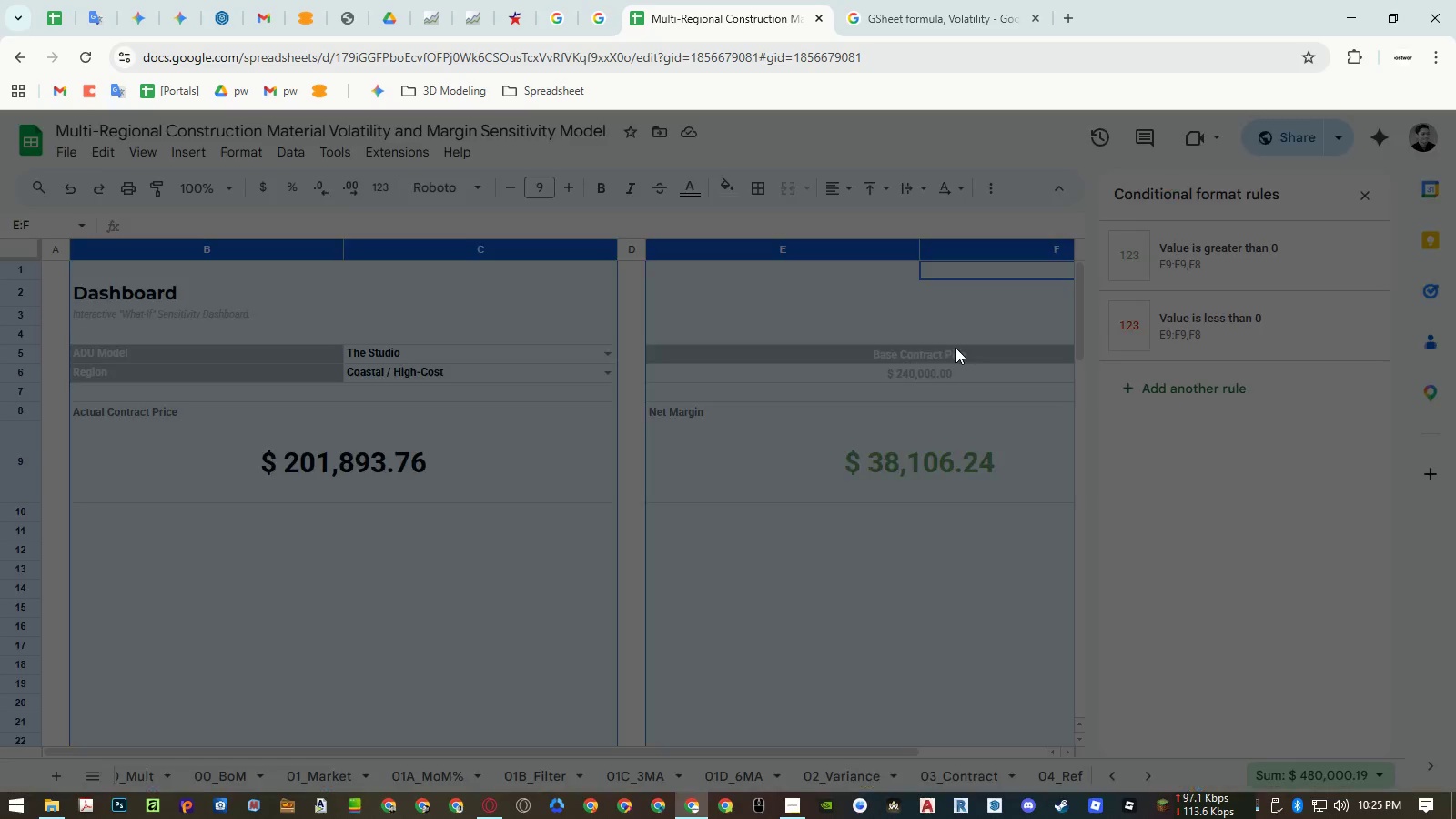 
key(Numpad2)
 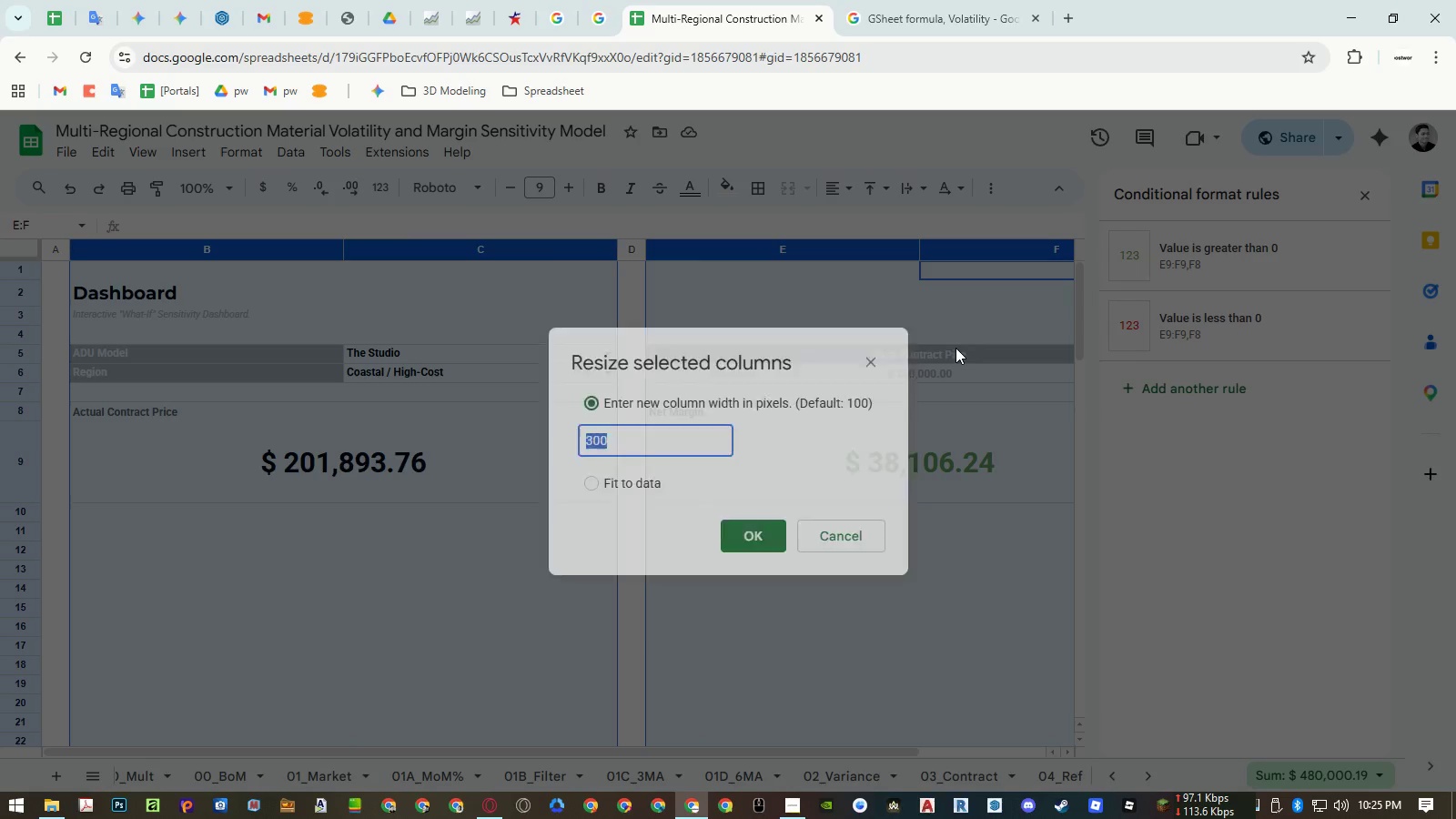 
key(Numpad0)
 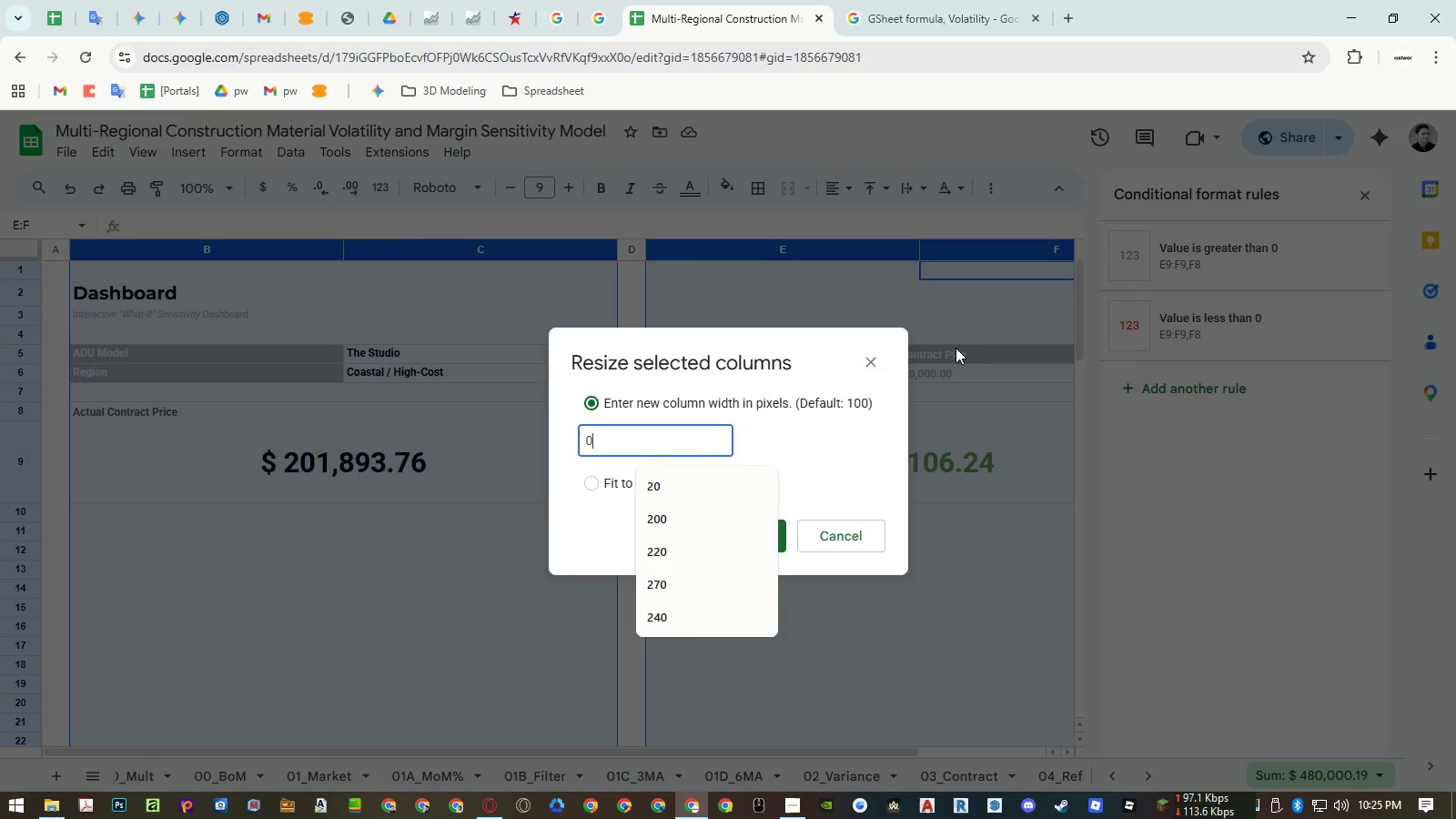 
key(Numpad0)
 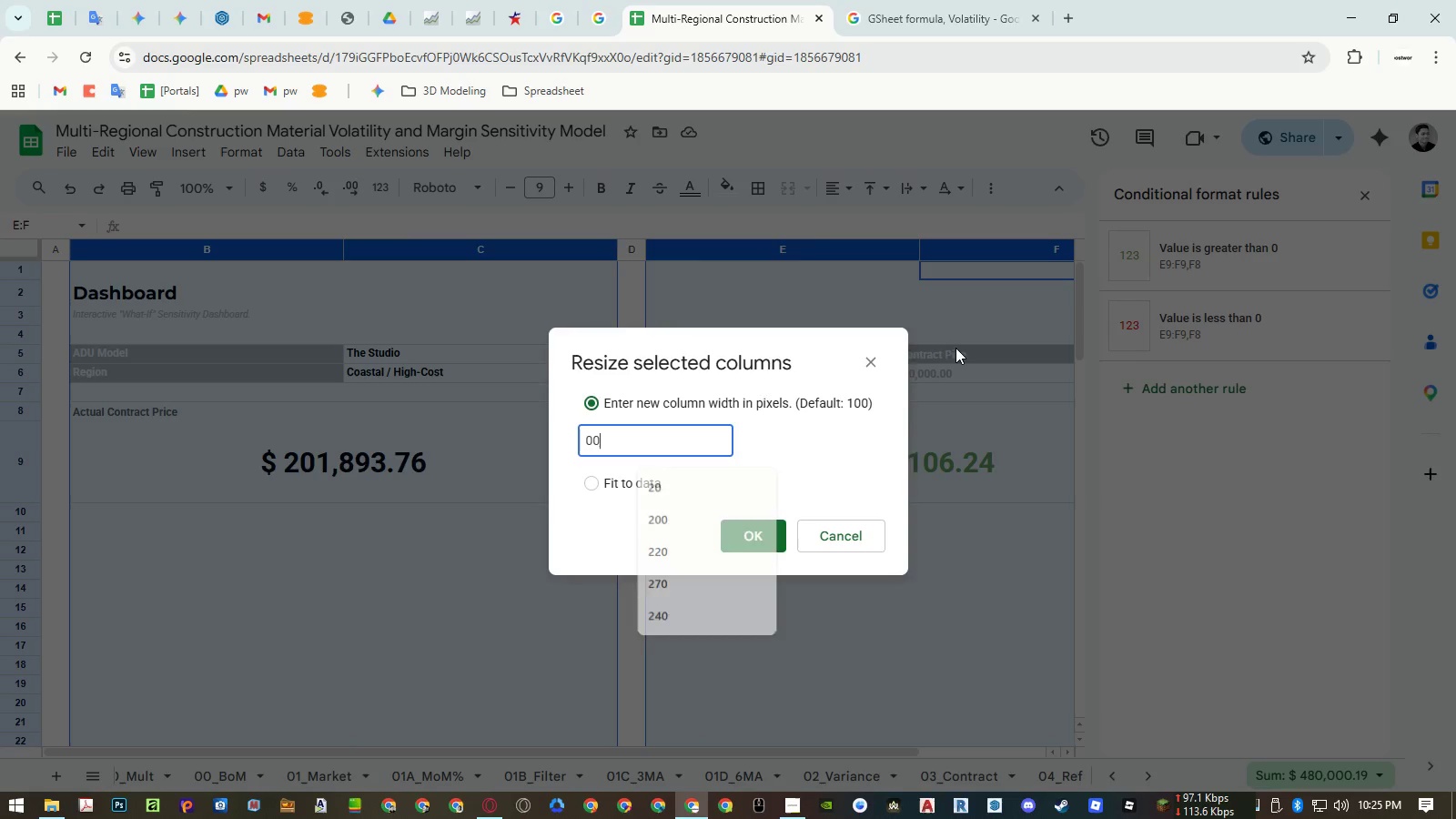 
key(NumpadEnter)
 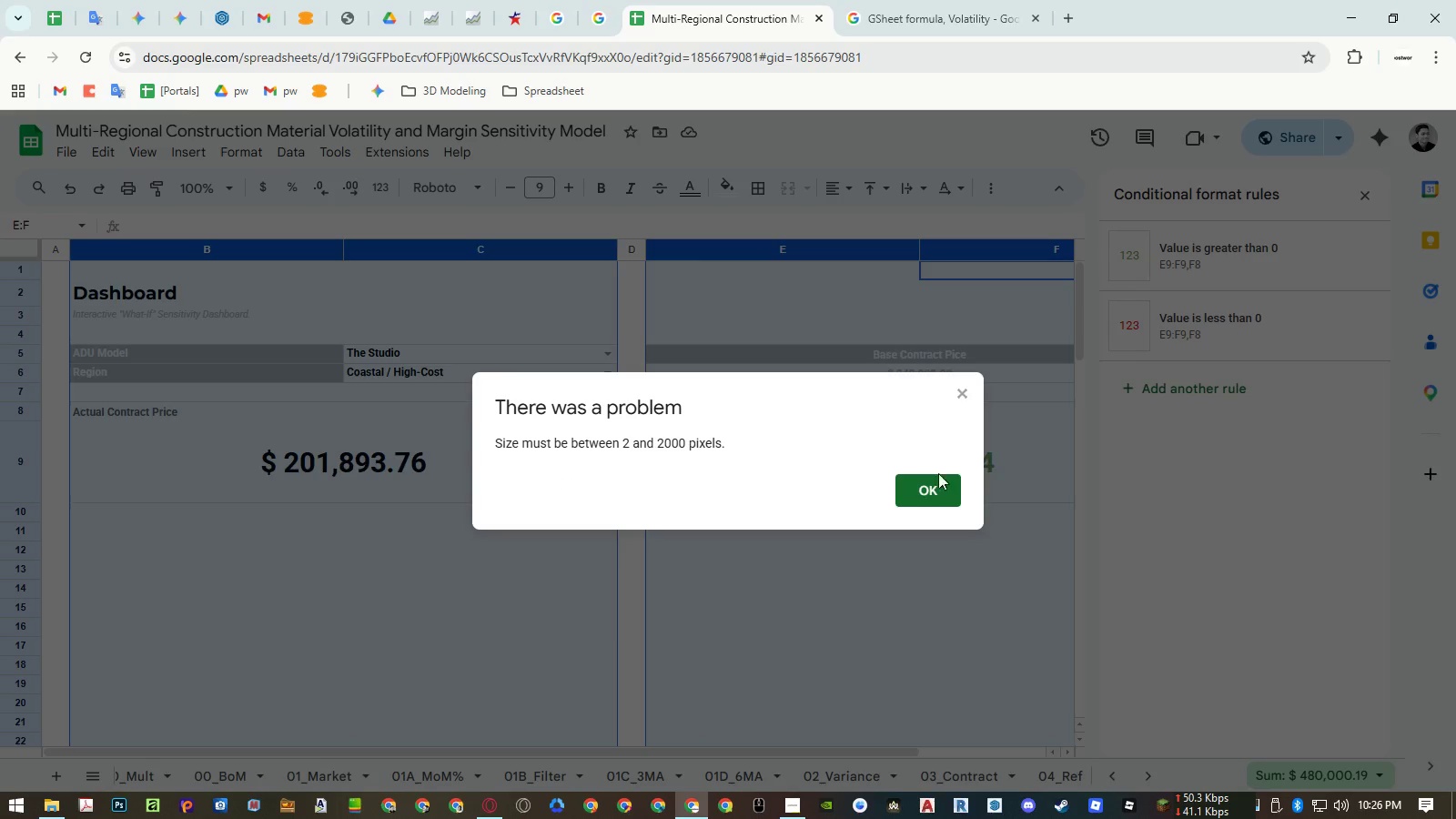 
left_click([941, 488])
 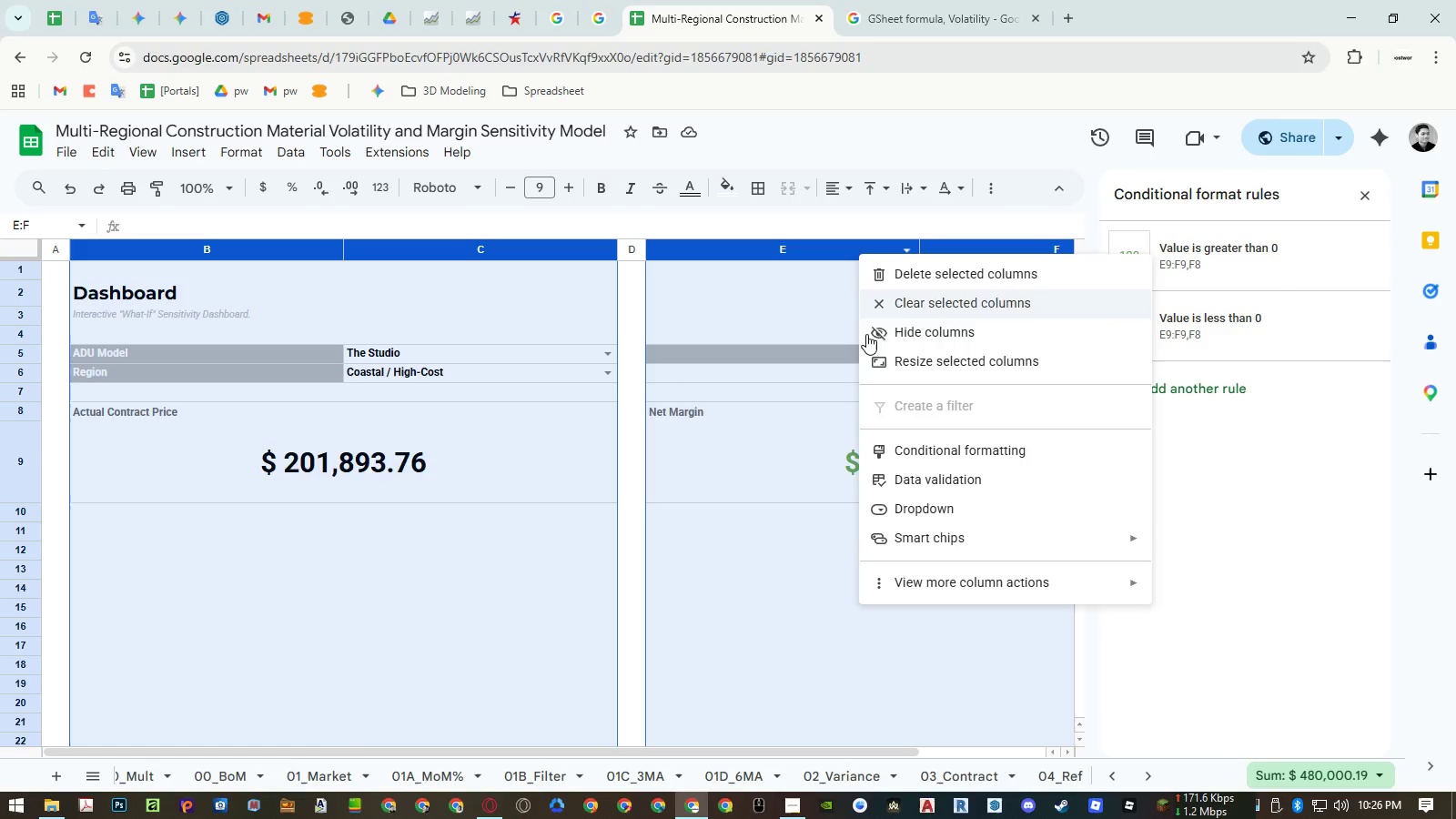 
left_click([906, 365])
 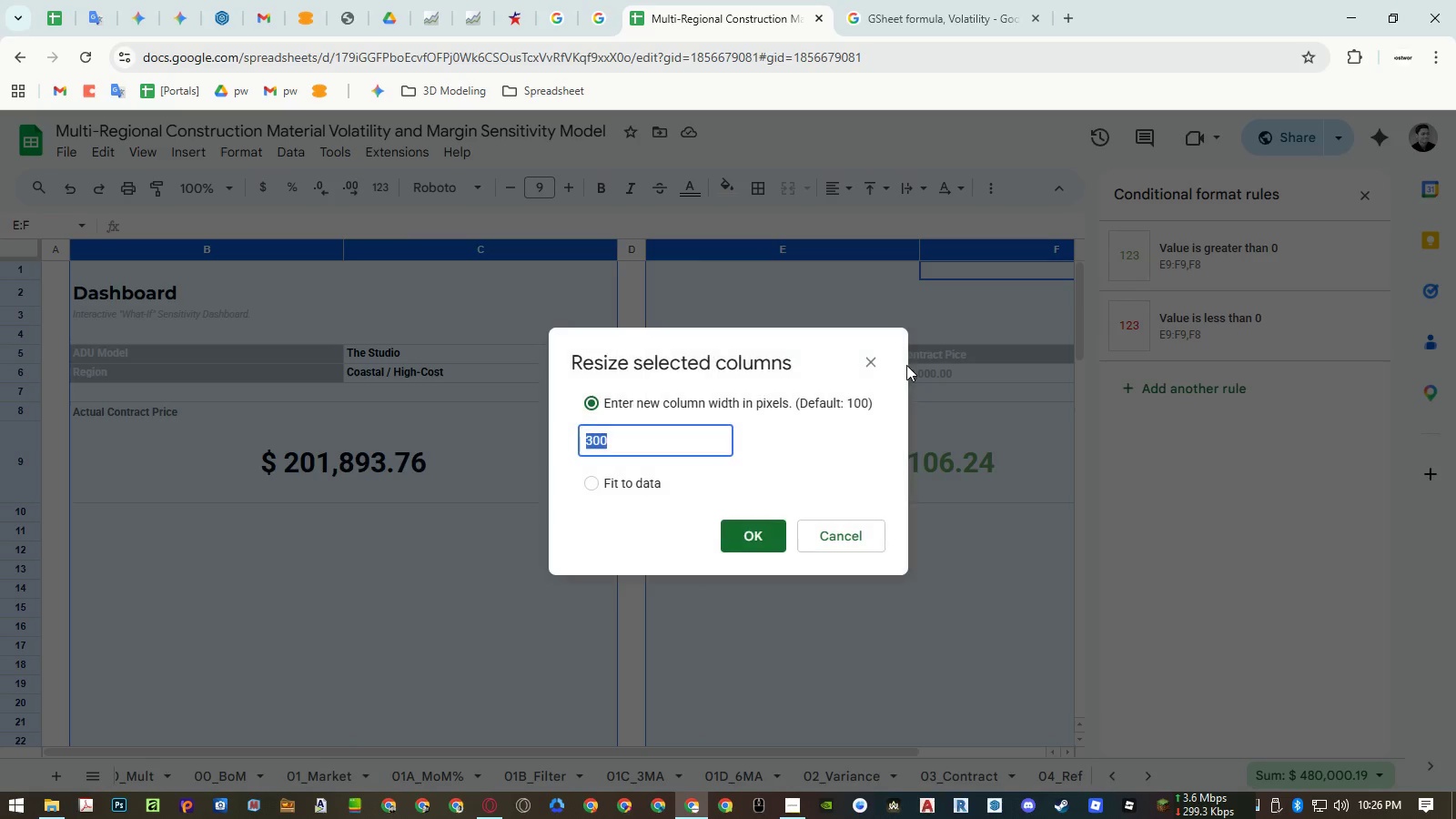 
key(Numpad2)
 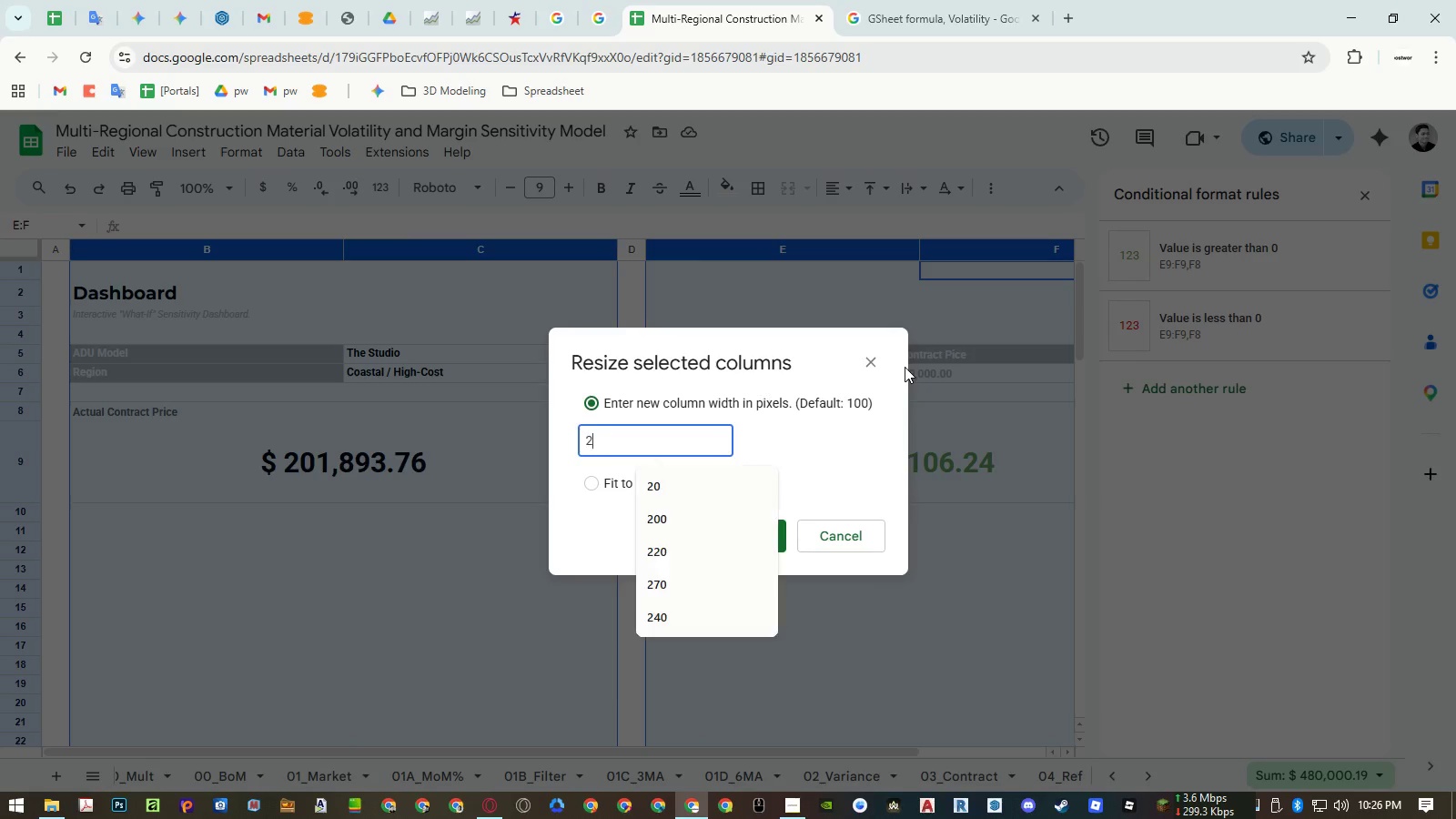 
key(Numpad0)
 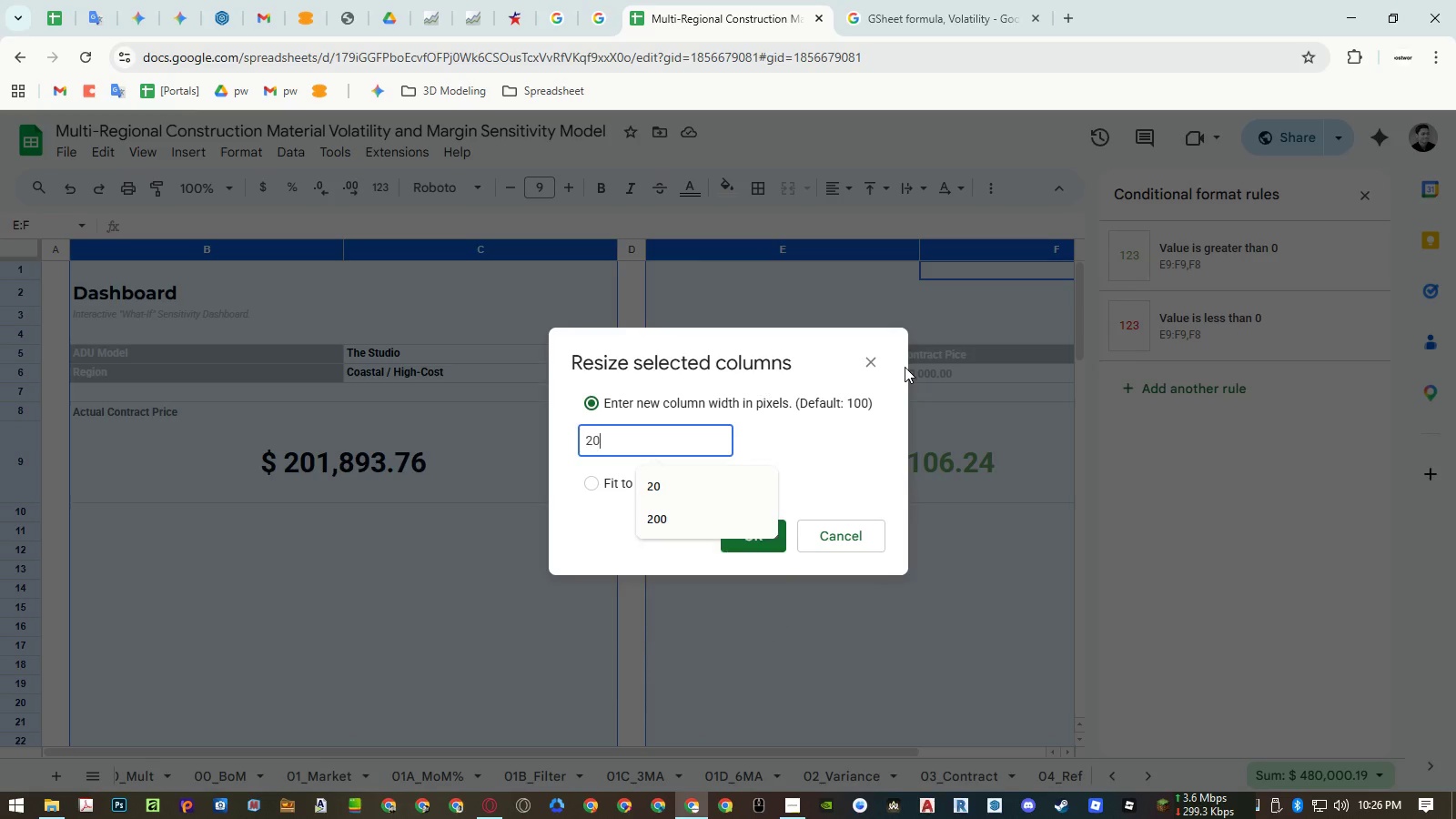 
key(Numpad0)
 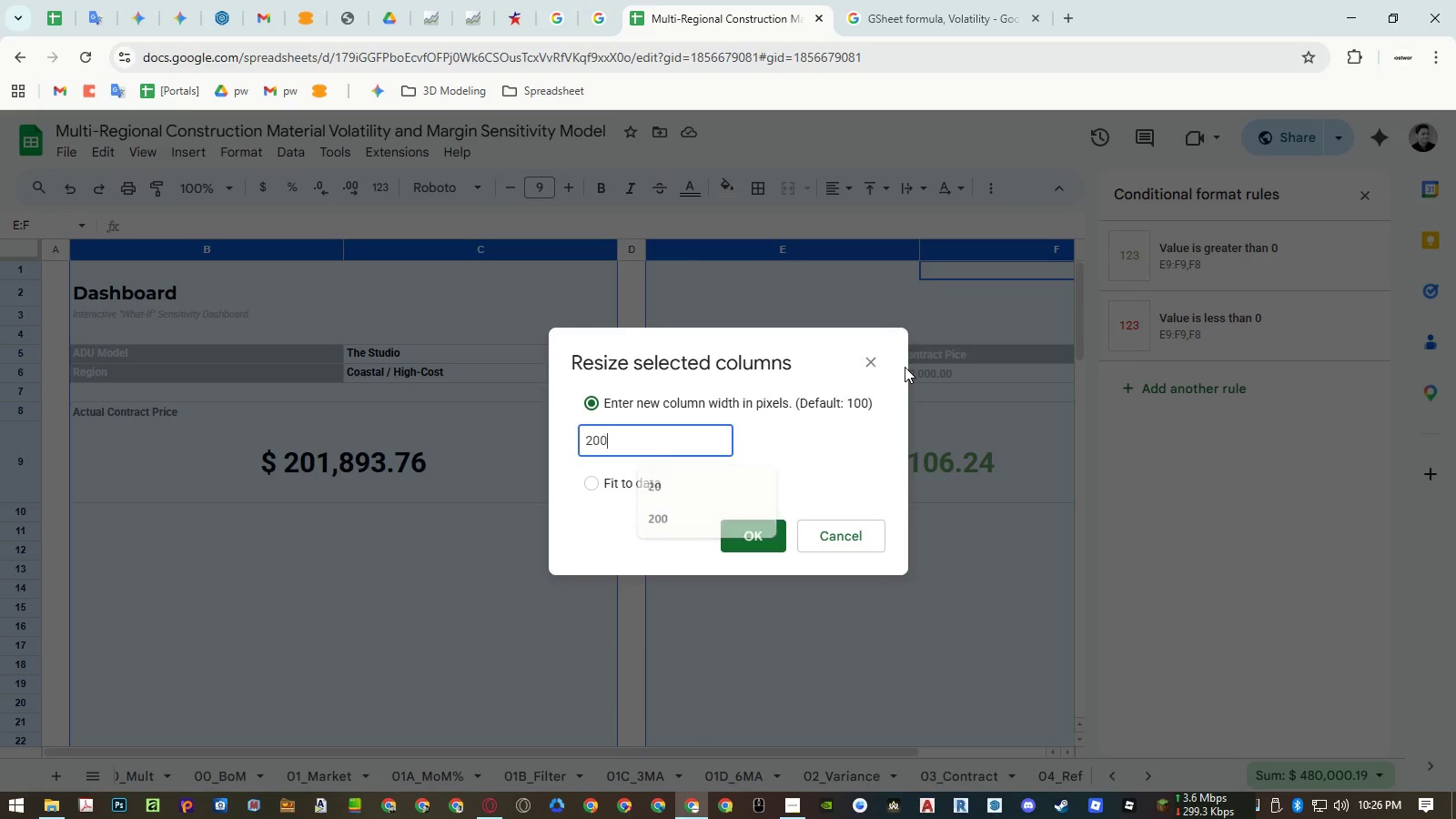 
key(NumpadEnter)
 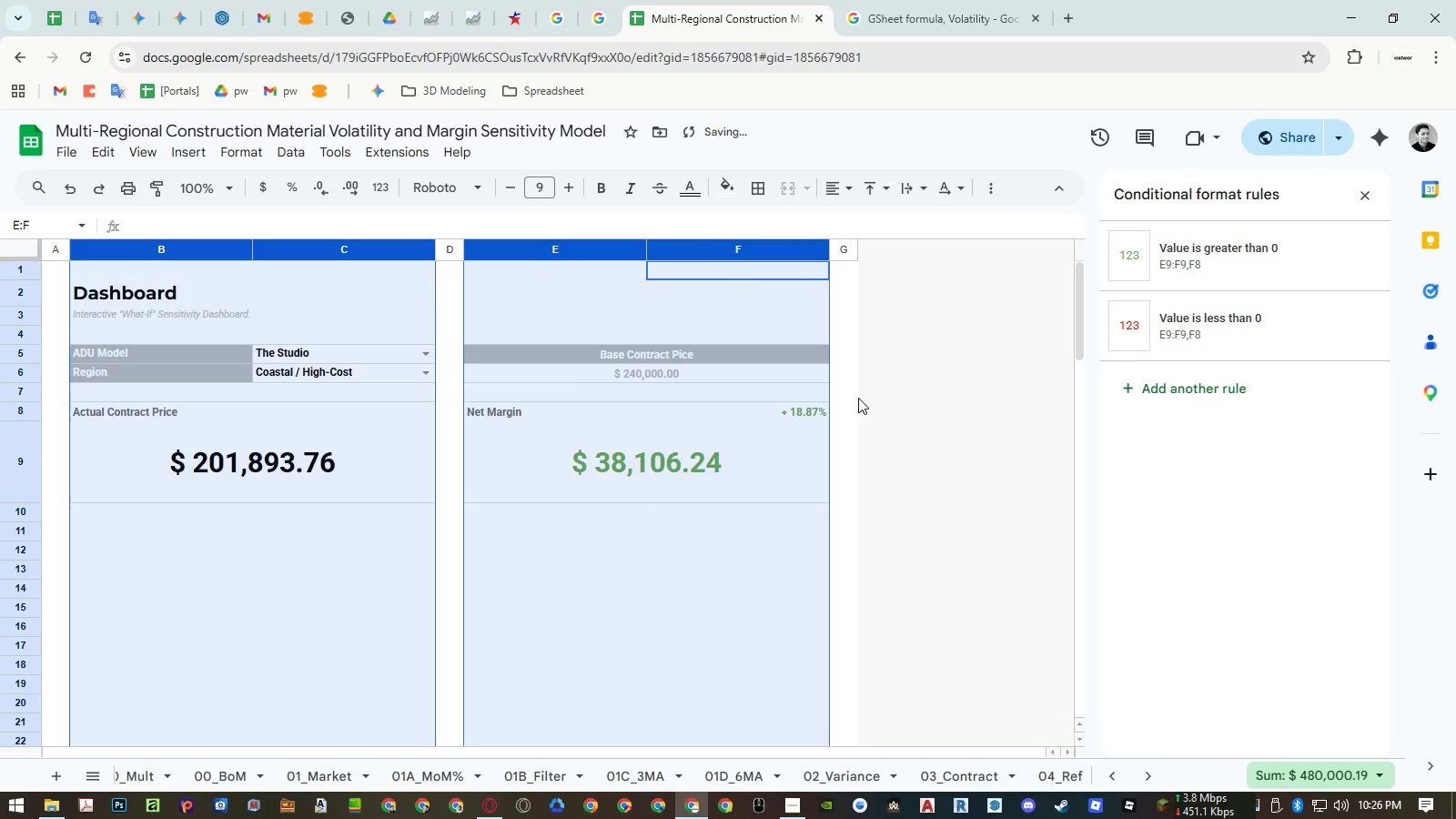 
key(Control+ControlRight)
 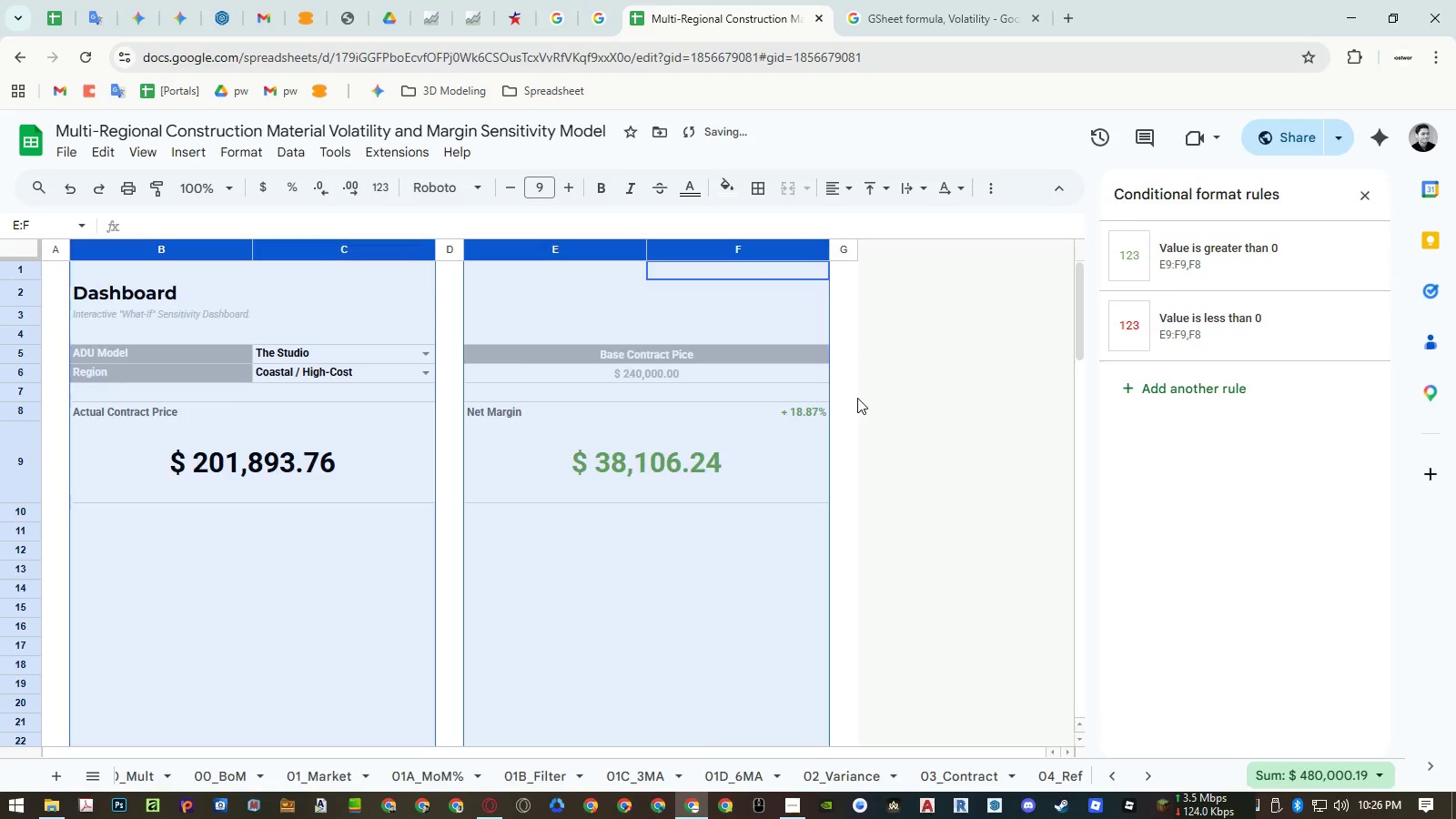 
key(Control+P)
 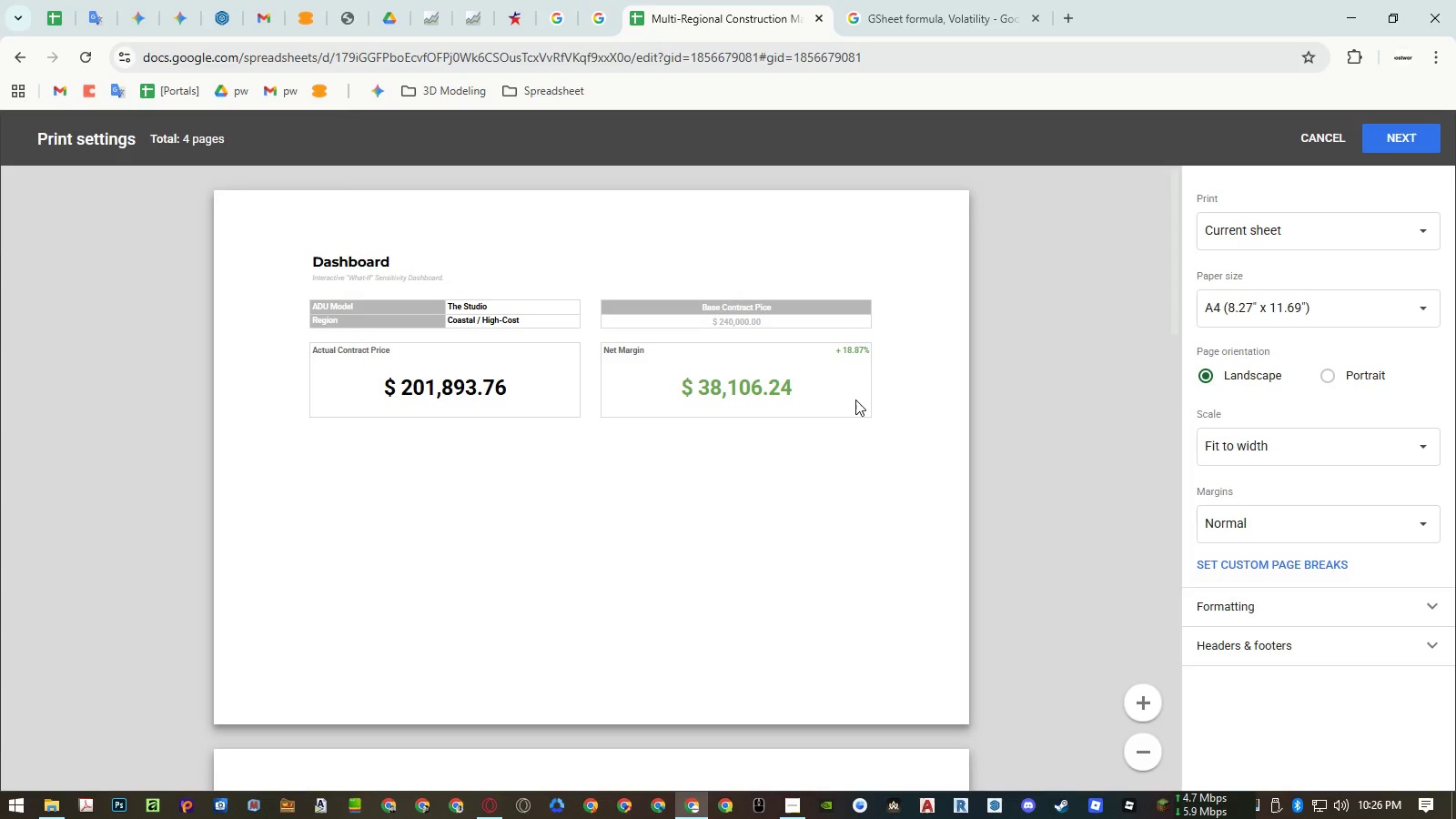 
key(Escape)
 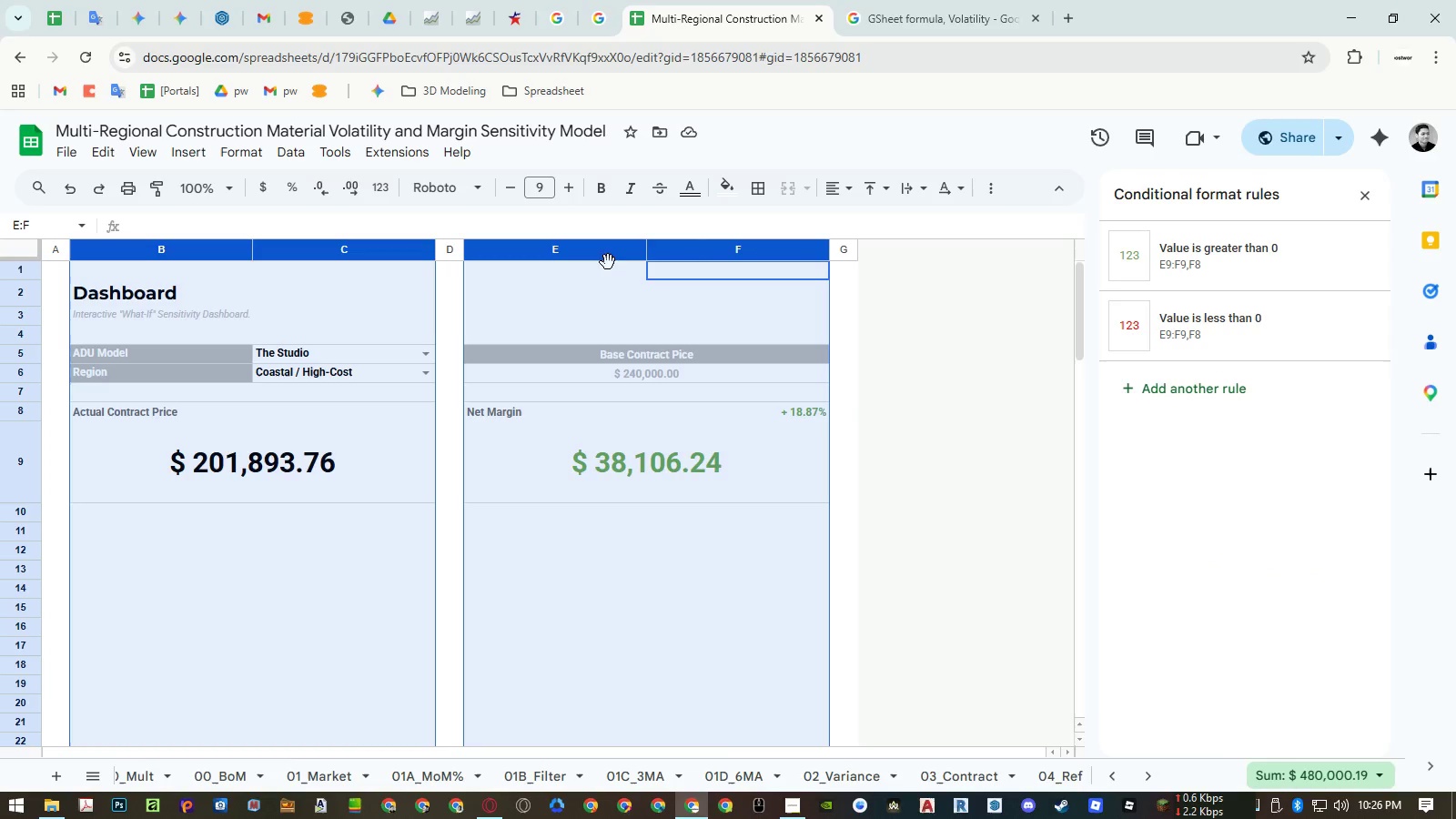 
right_click([595, 251])
 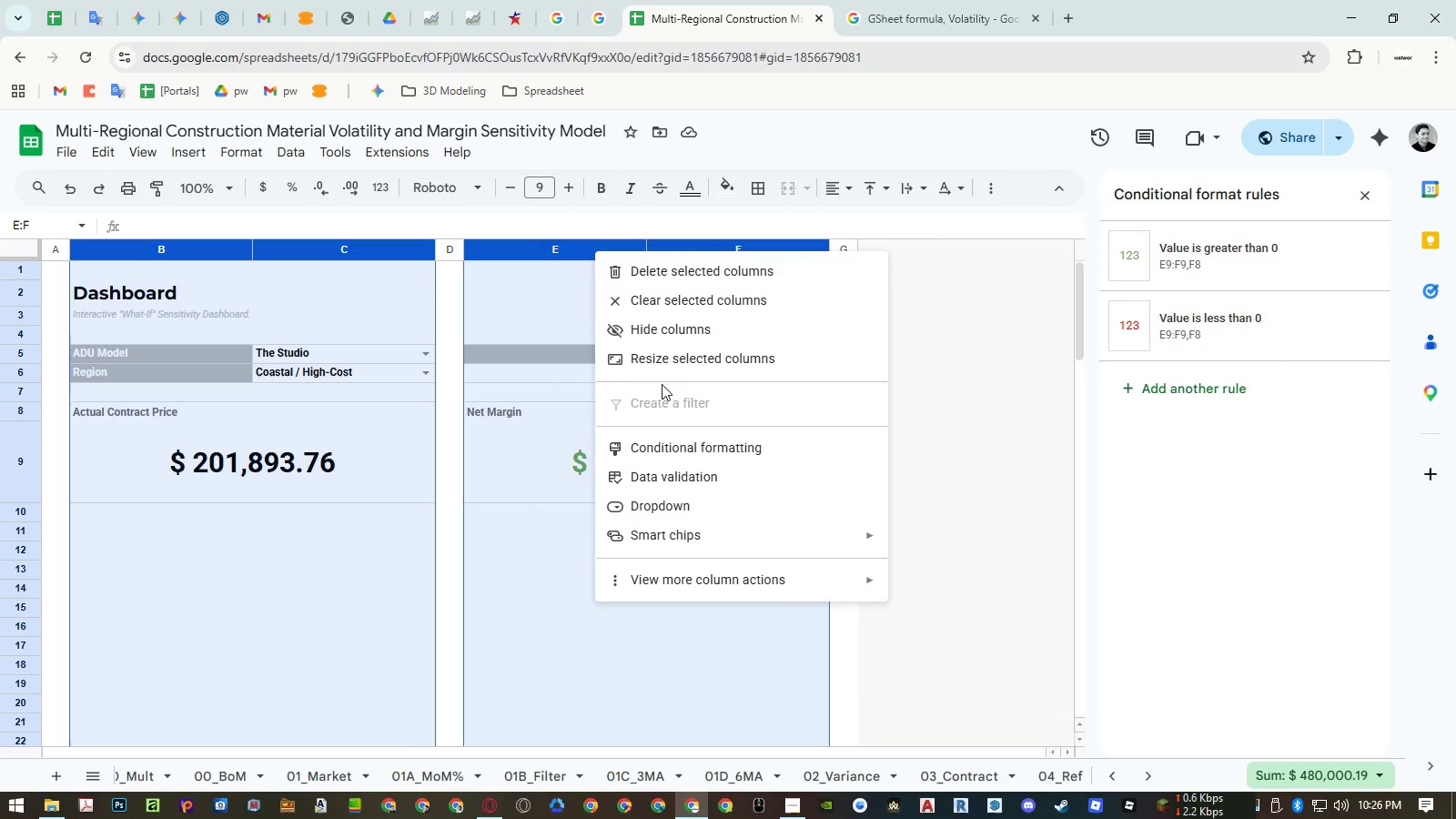 
left_click([661, 360])
 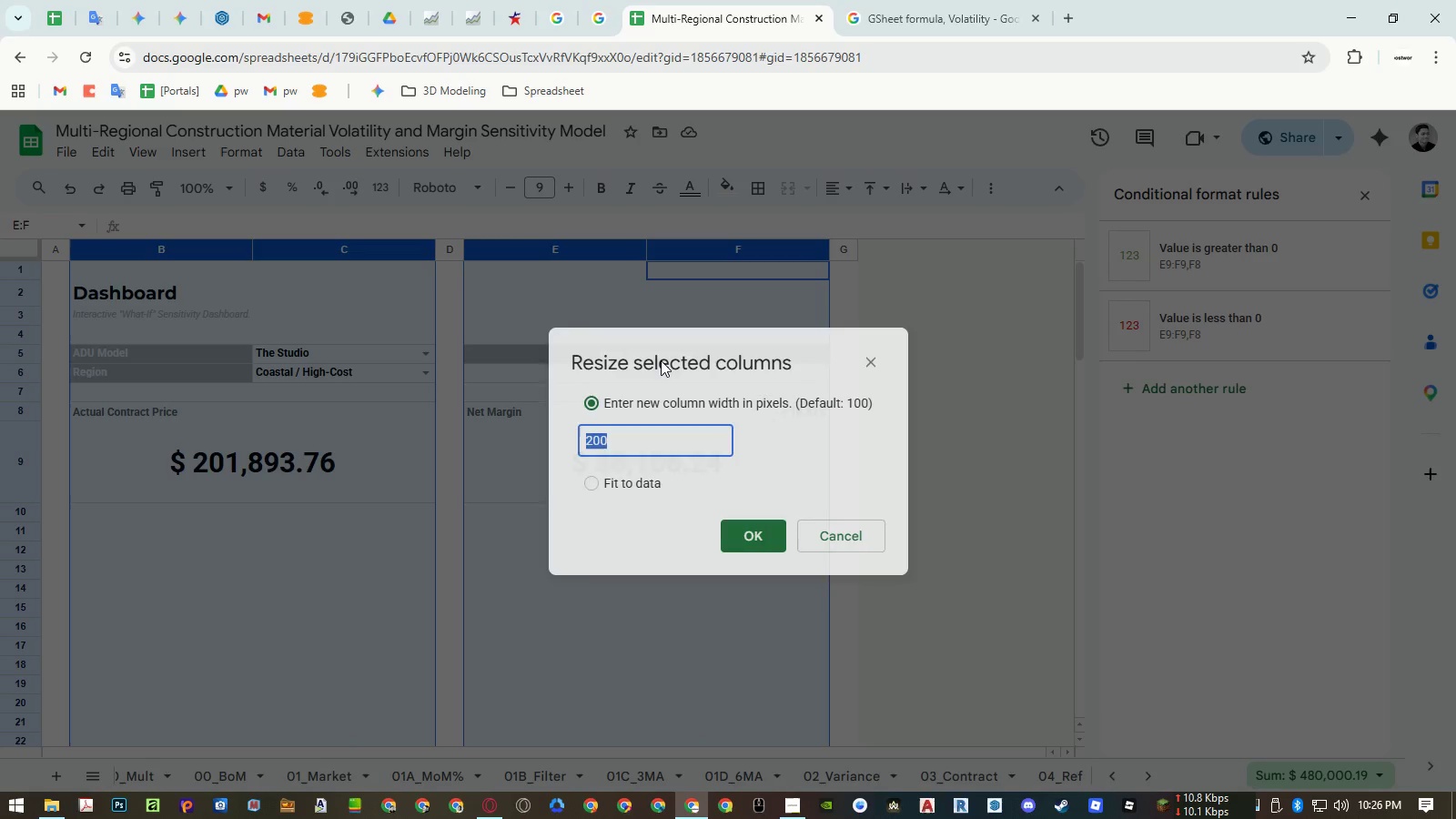 
key(Numpad2)
 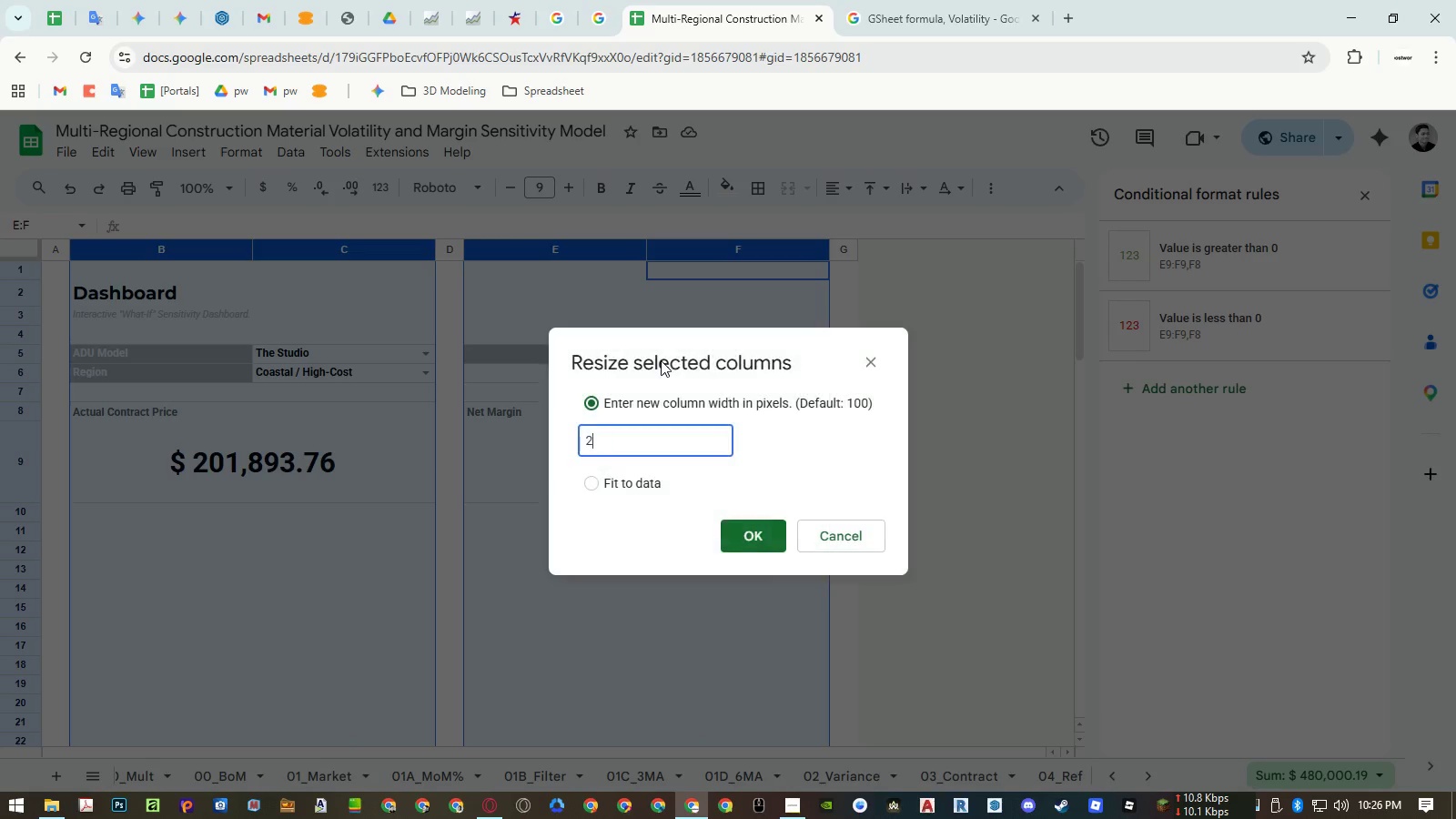 
key(Numpad4)
 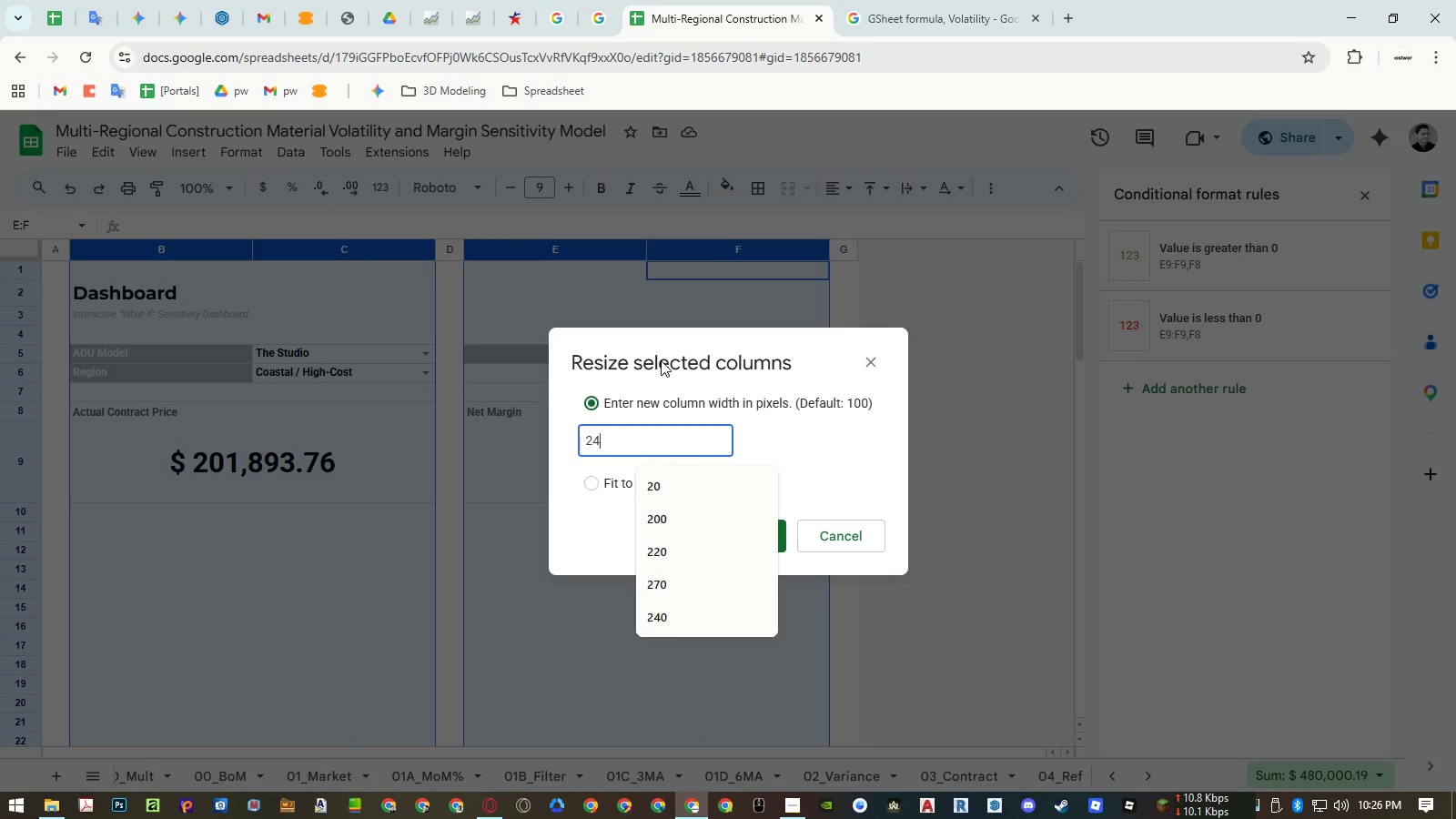 
key(Numpad0)
 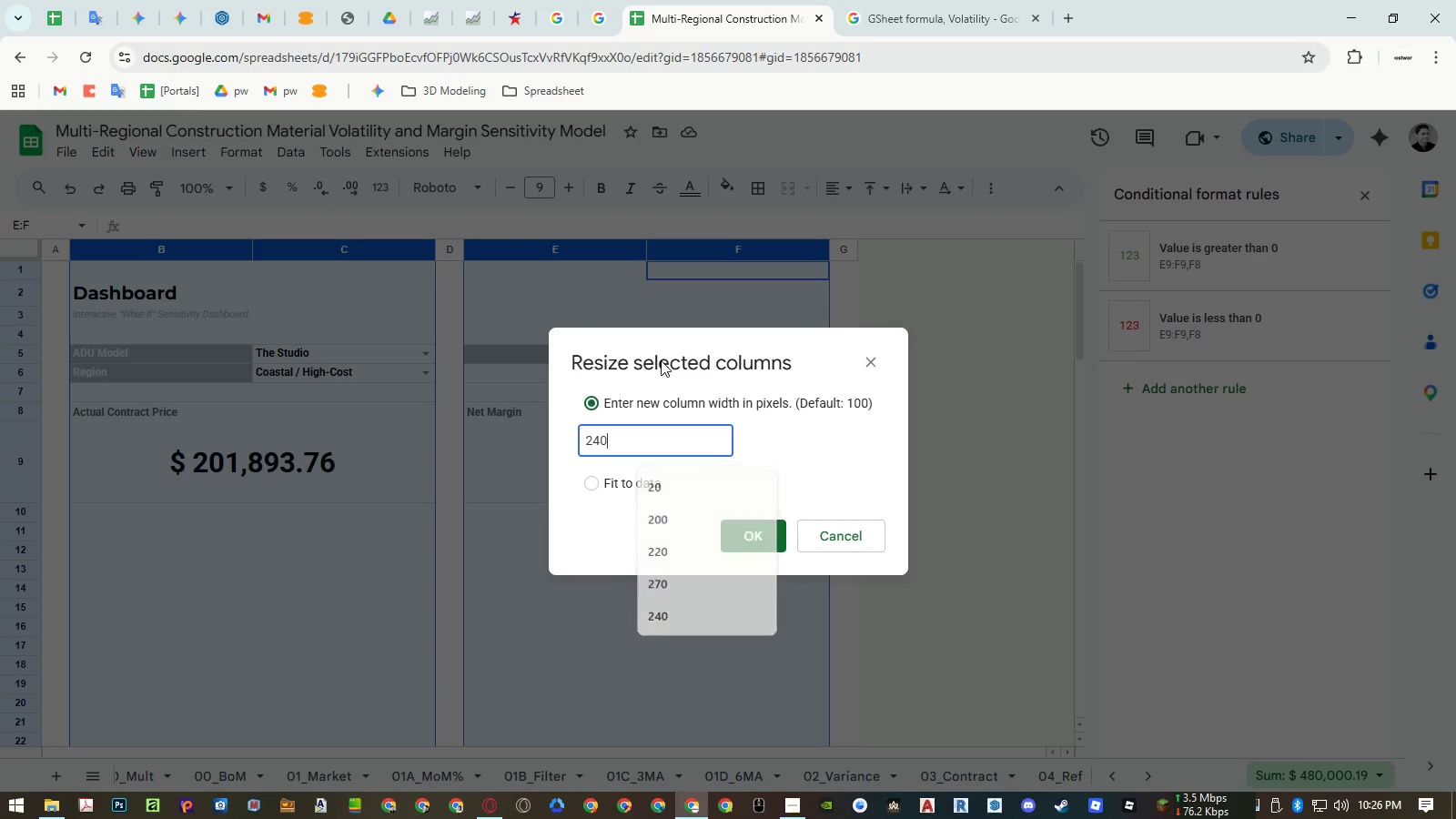 
key(NumpadEnter)
 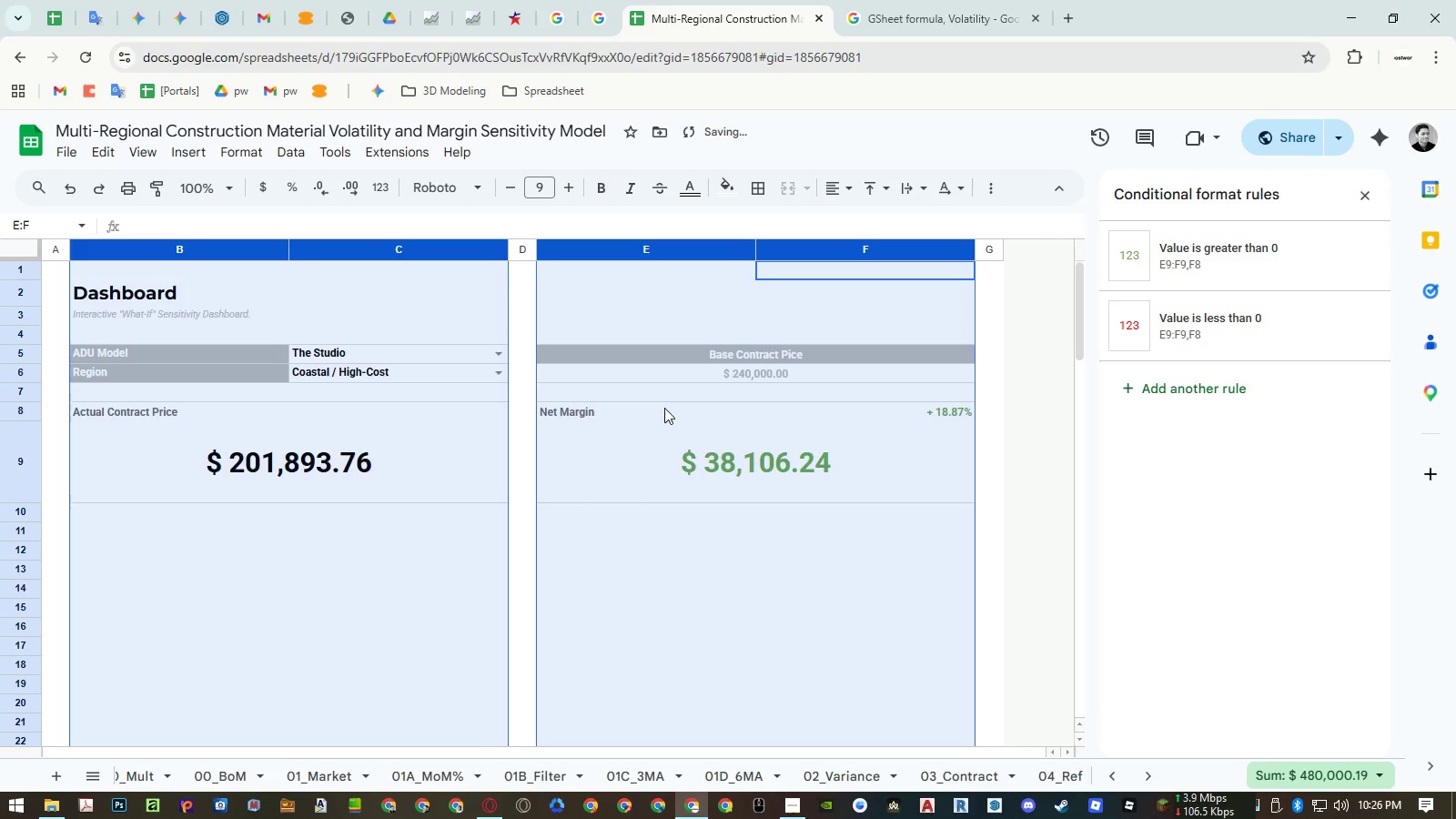 
key(Control+ControlRight)
 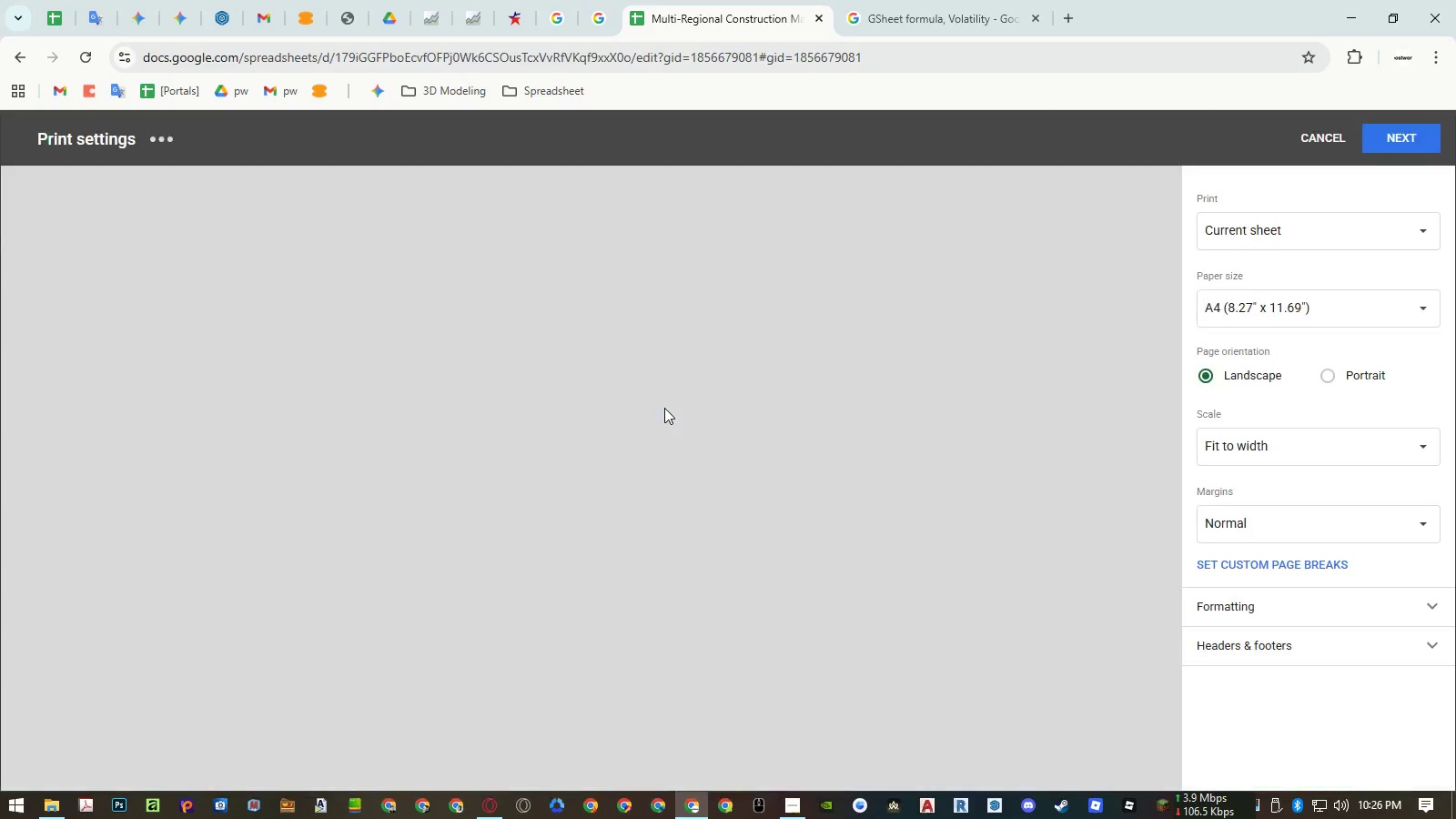 
key(Control+P)
 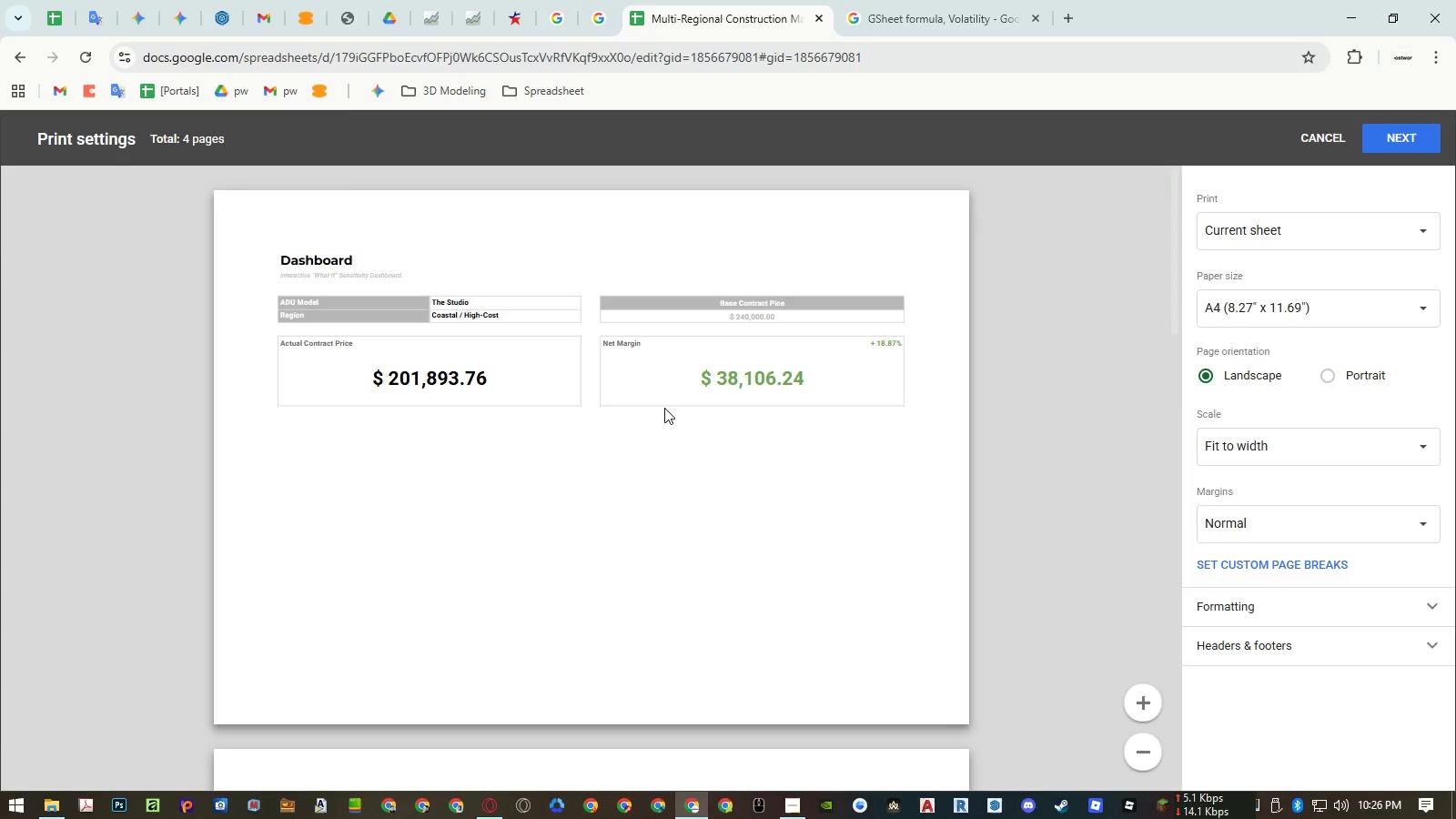 
wait(6.45)
 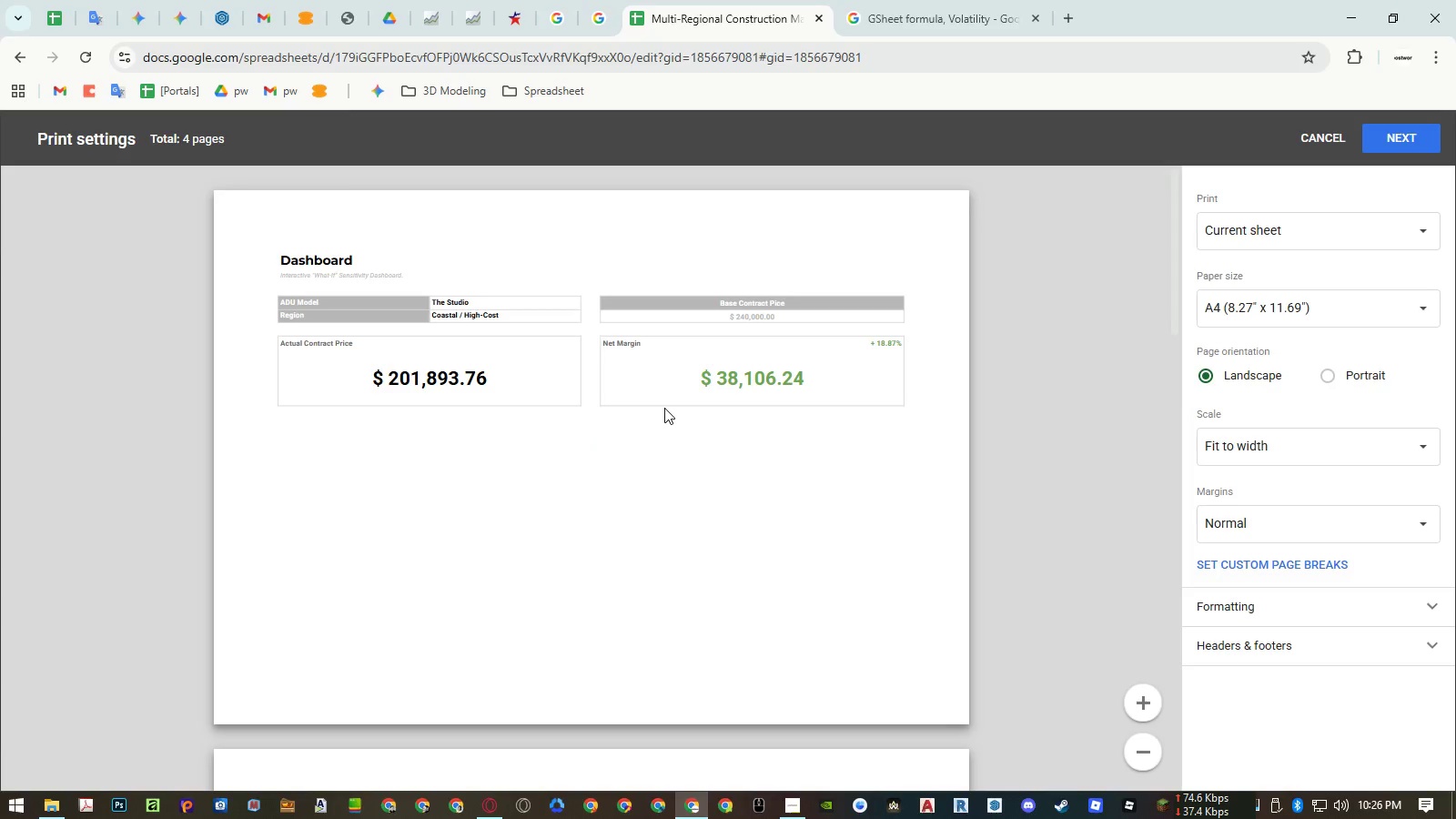 
key(Escape)
 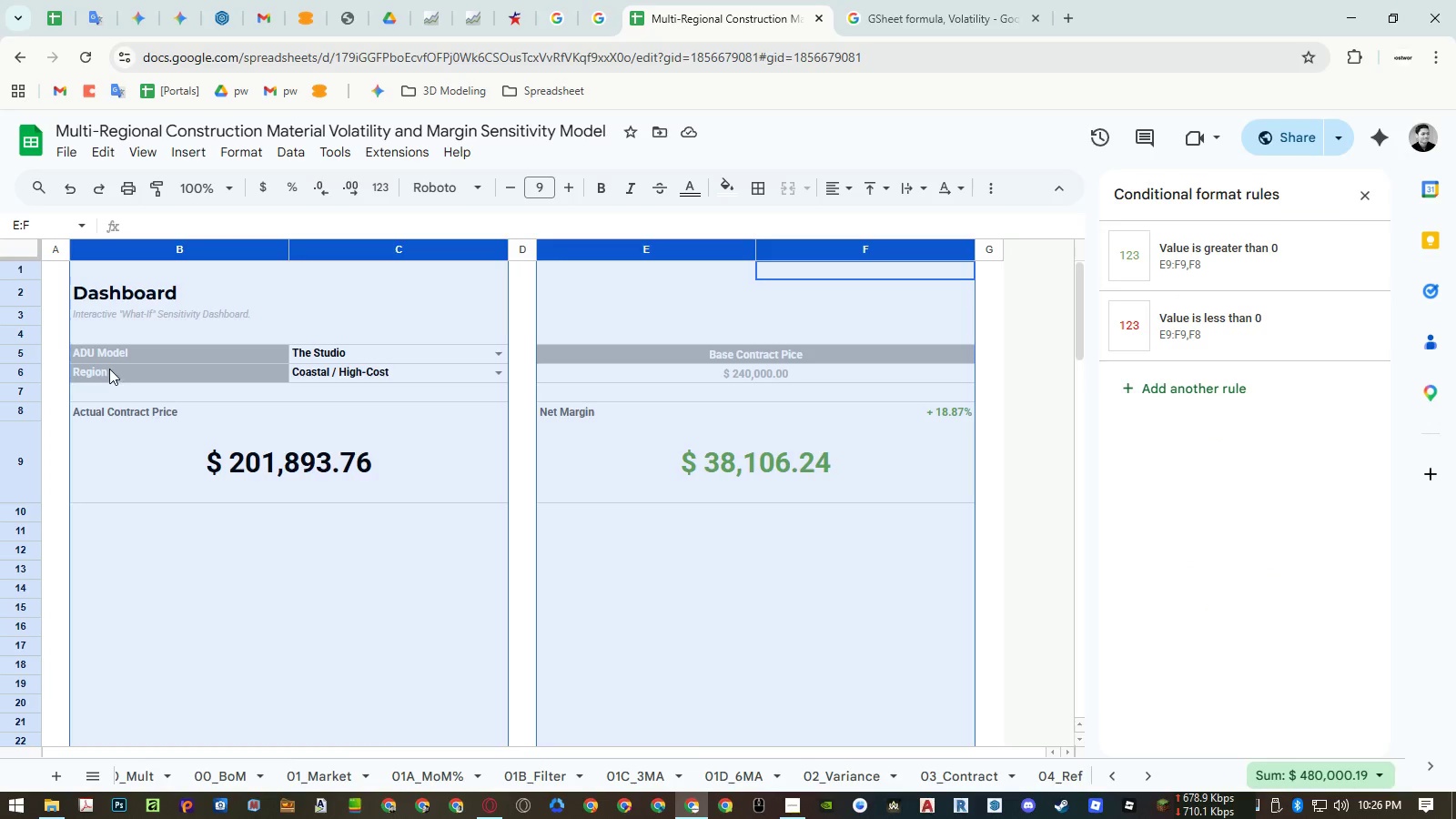 
left_click([108, 366])
 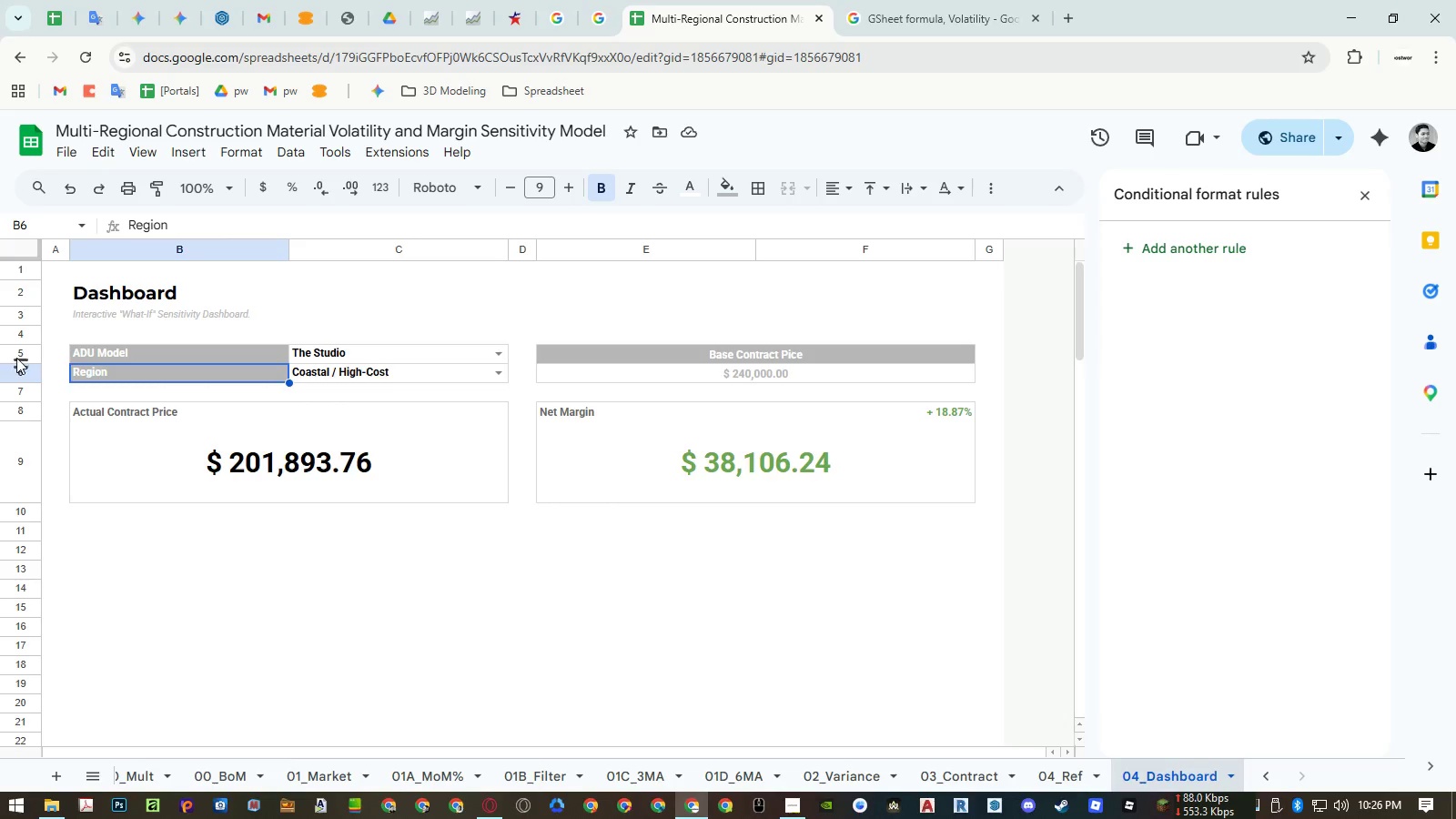 
left_click_drag(start_coordinate=[20, 357], to_coordinate=[22, 370])
 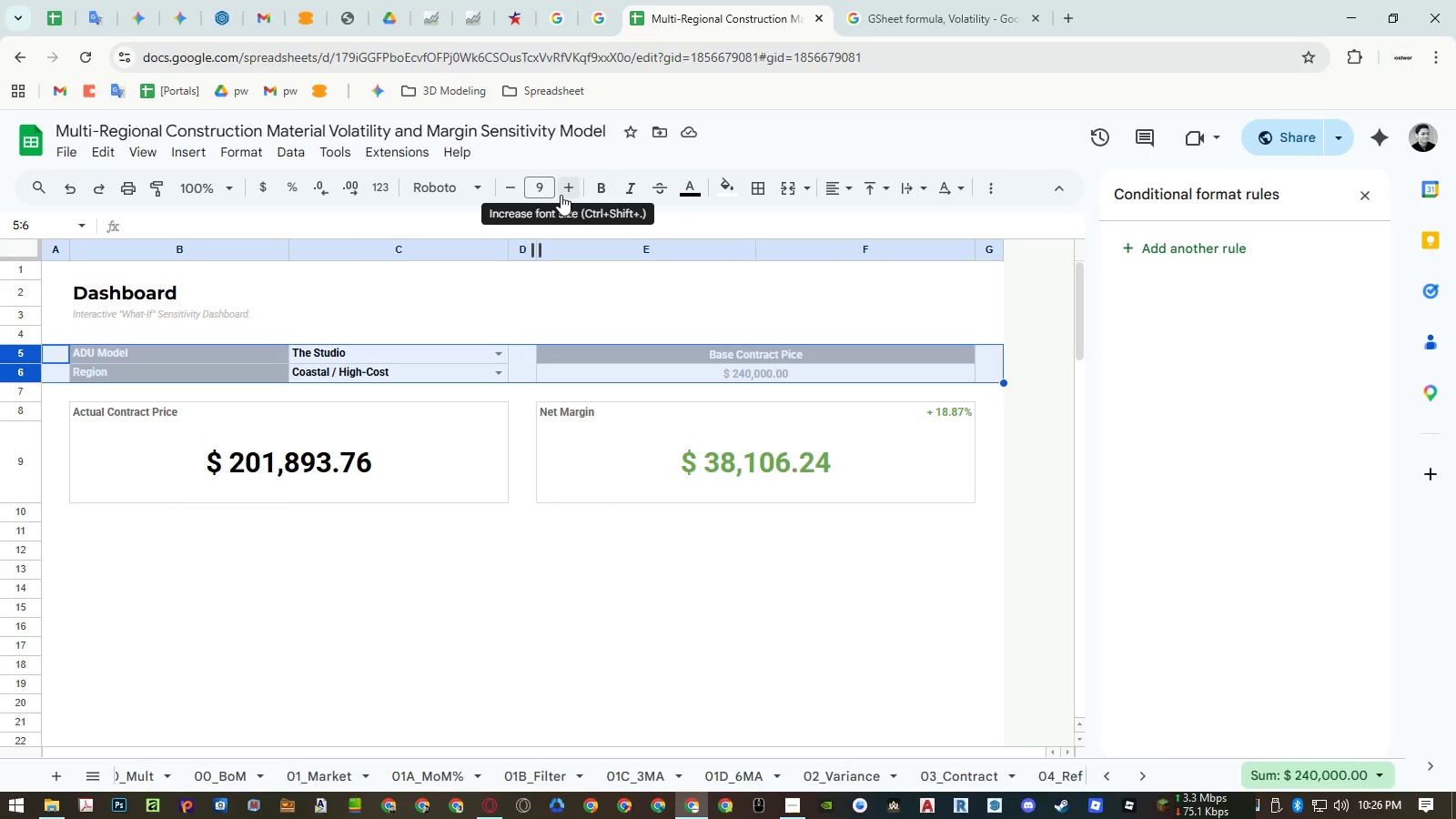 
double_click([561, 195])
 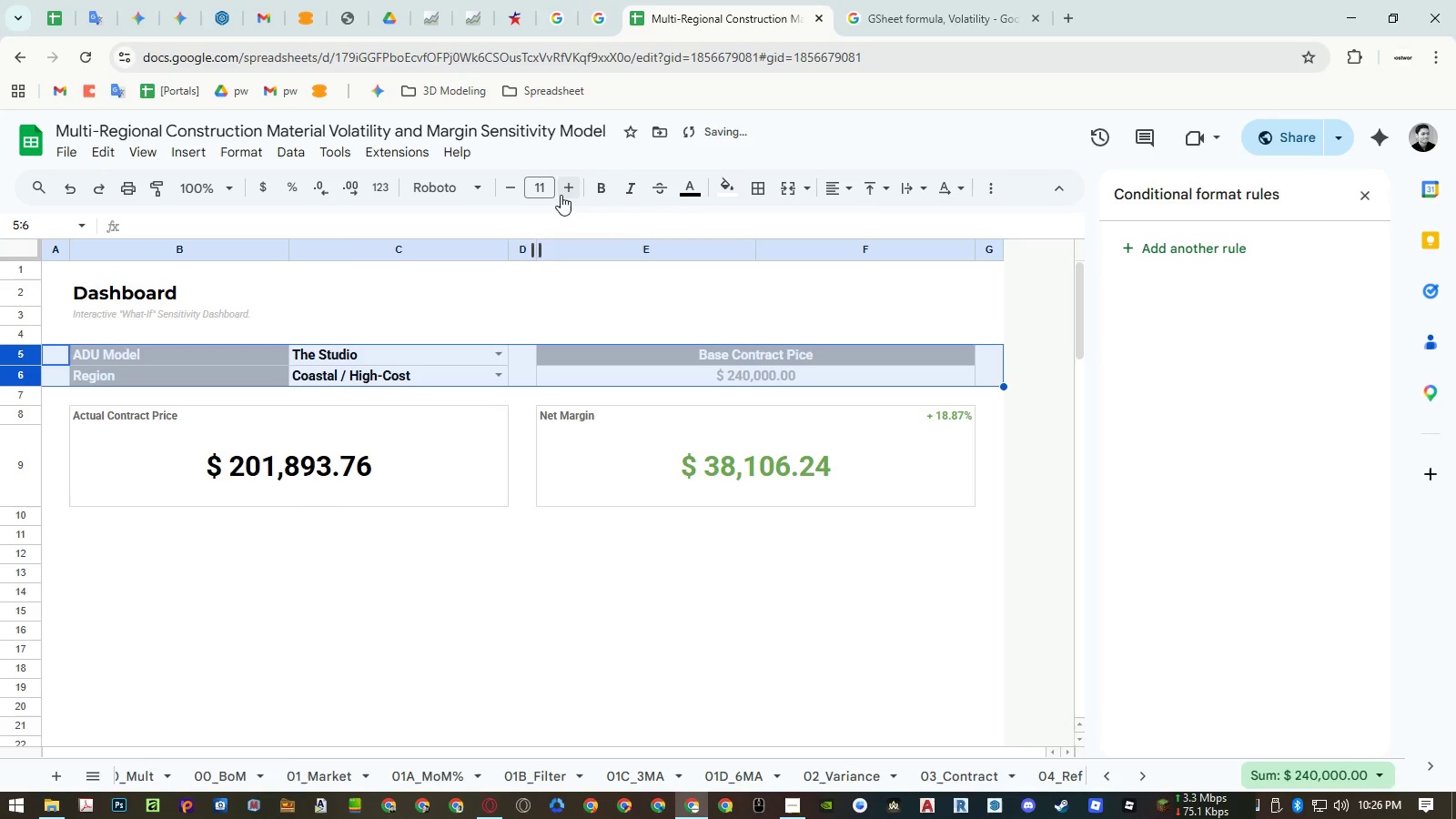 
left_click([561, 195])
 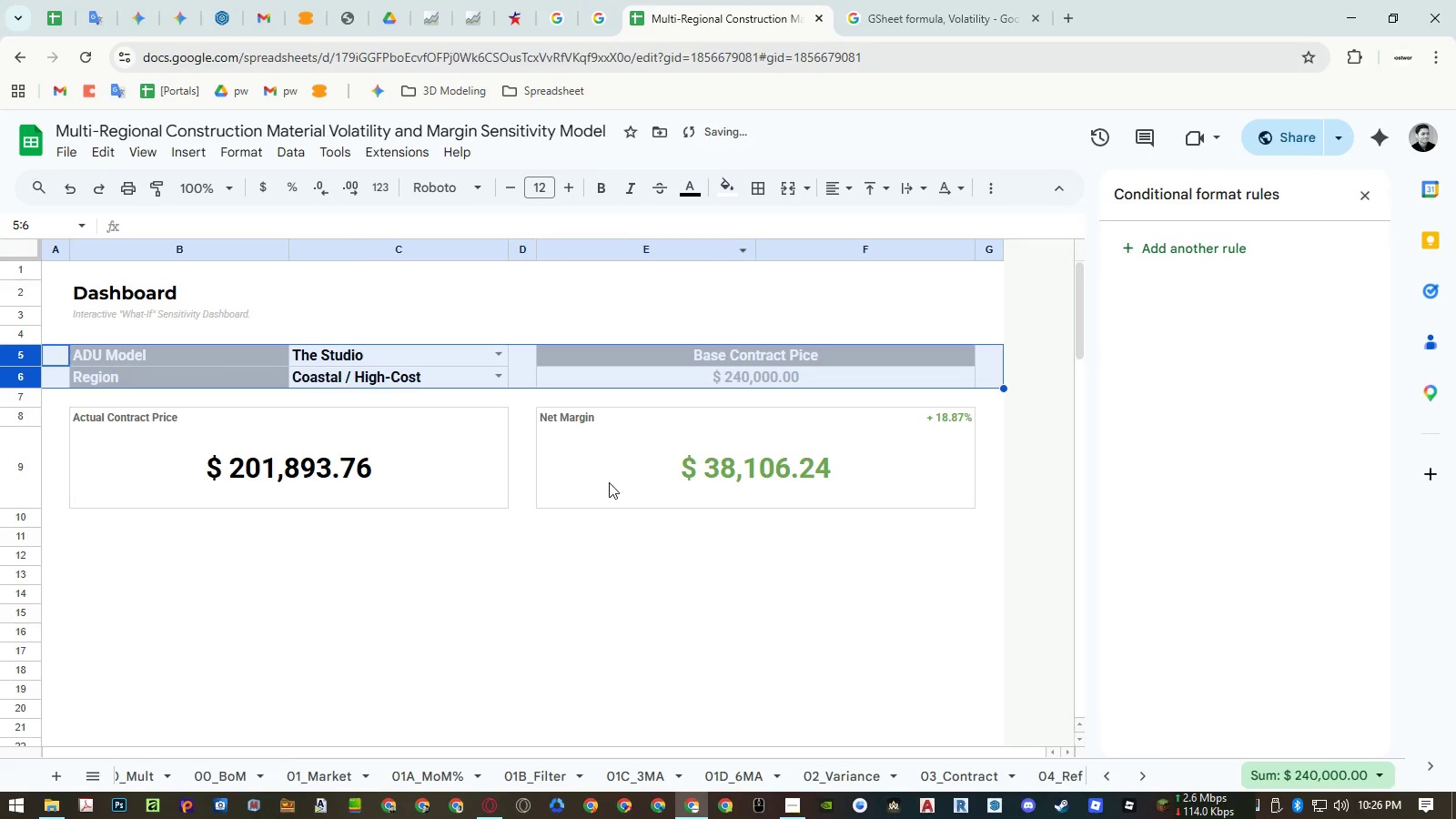 
left_click([616, 473])
 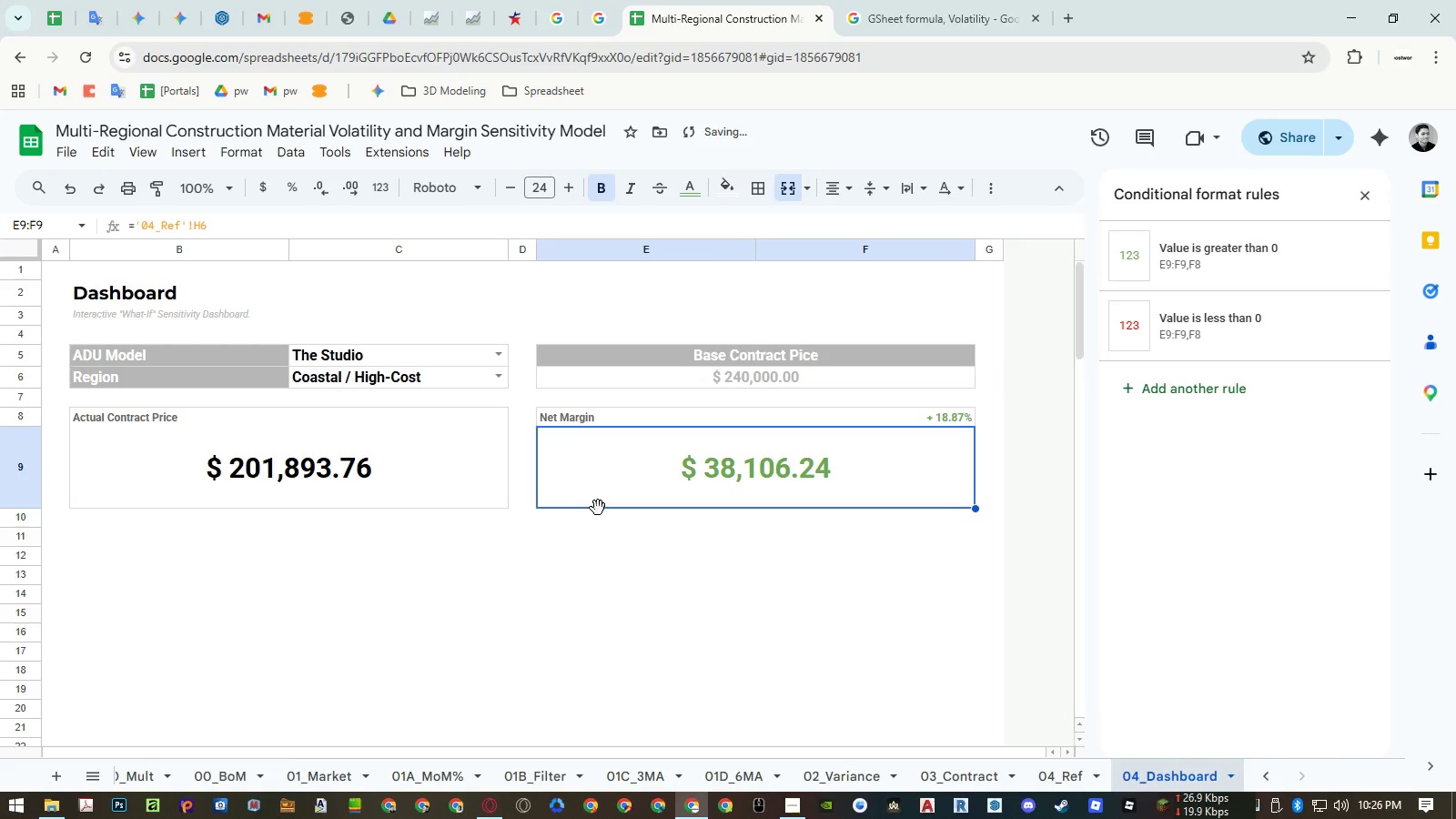 
hold_key(key=ControlRight, duration=1.5)
 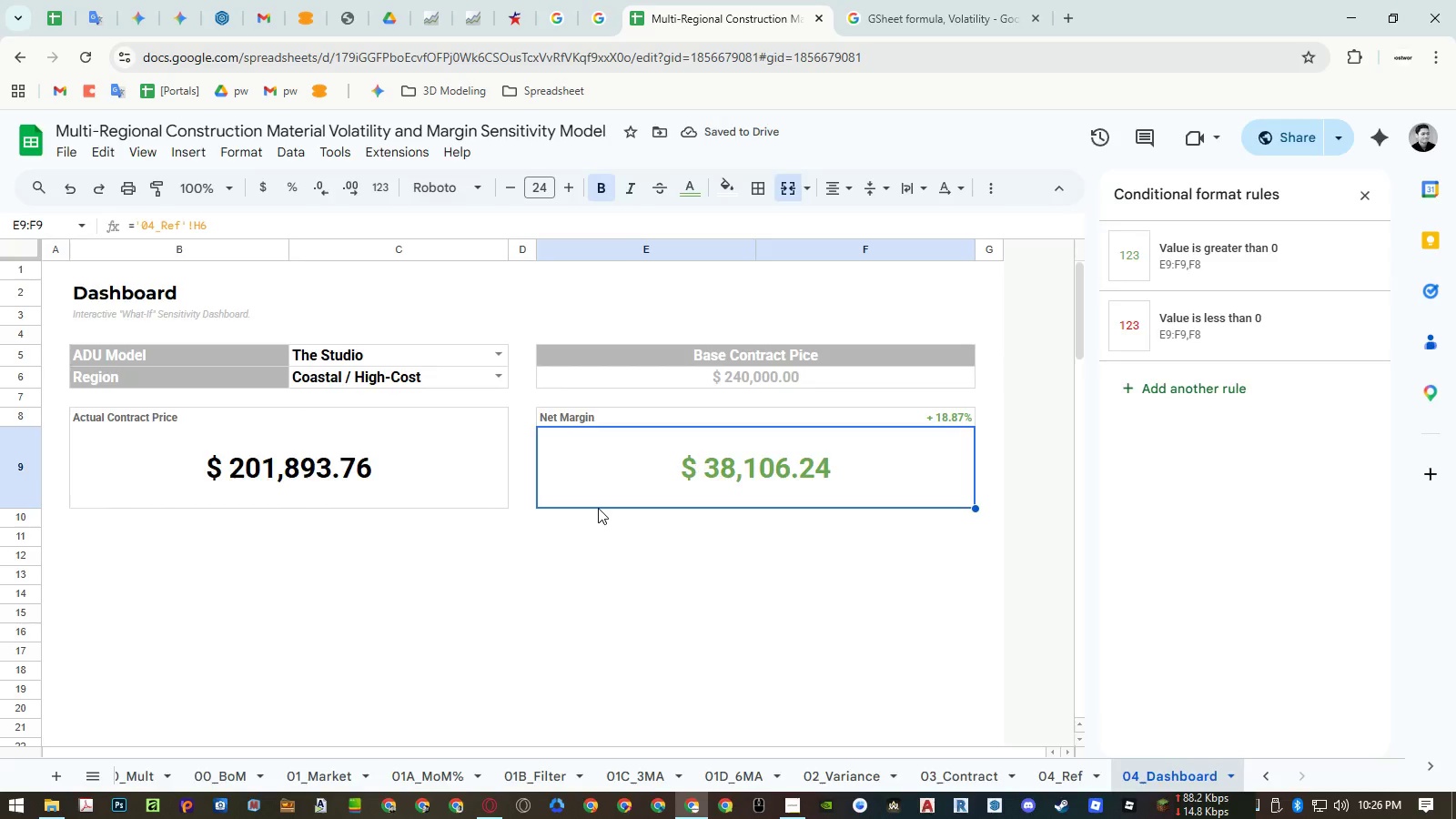 
key(Control+P)
 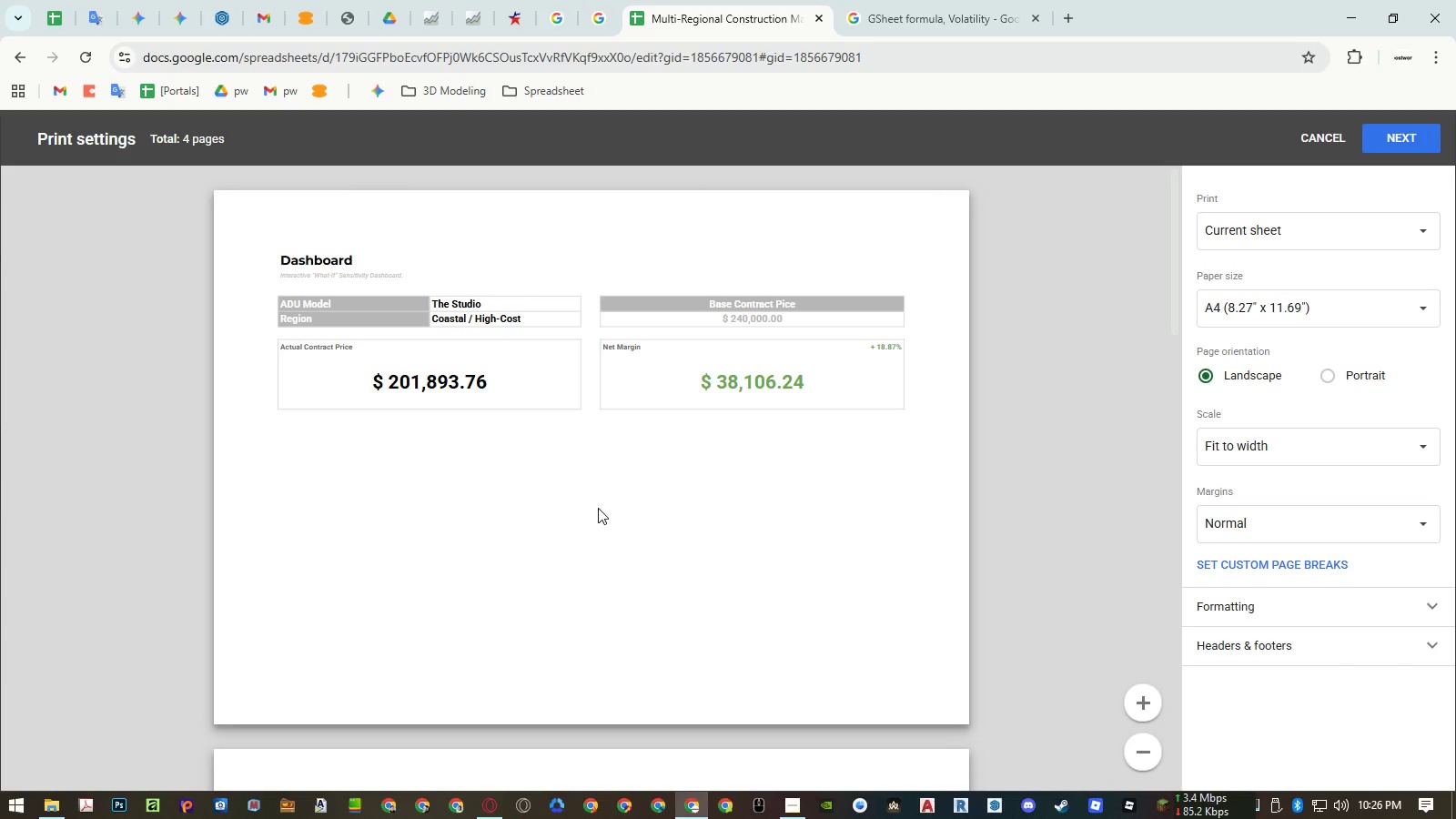 
wait(5.7)
 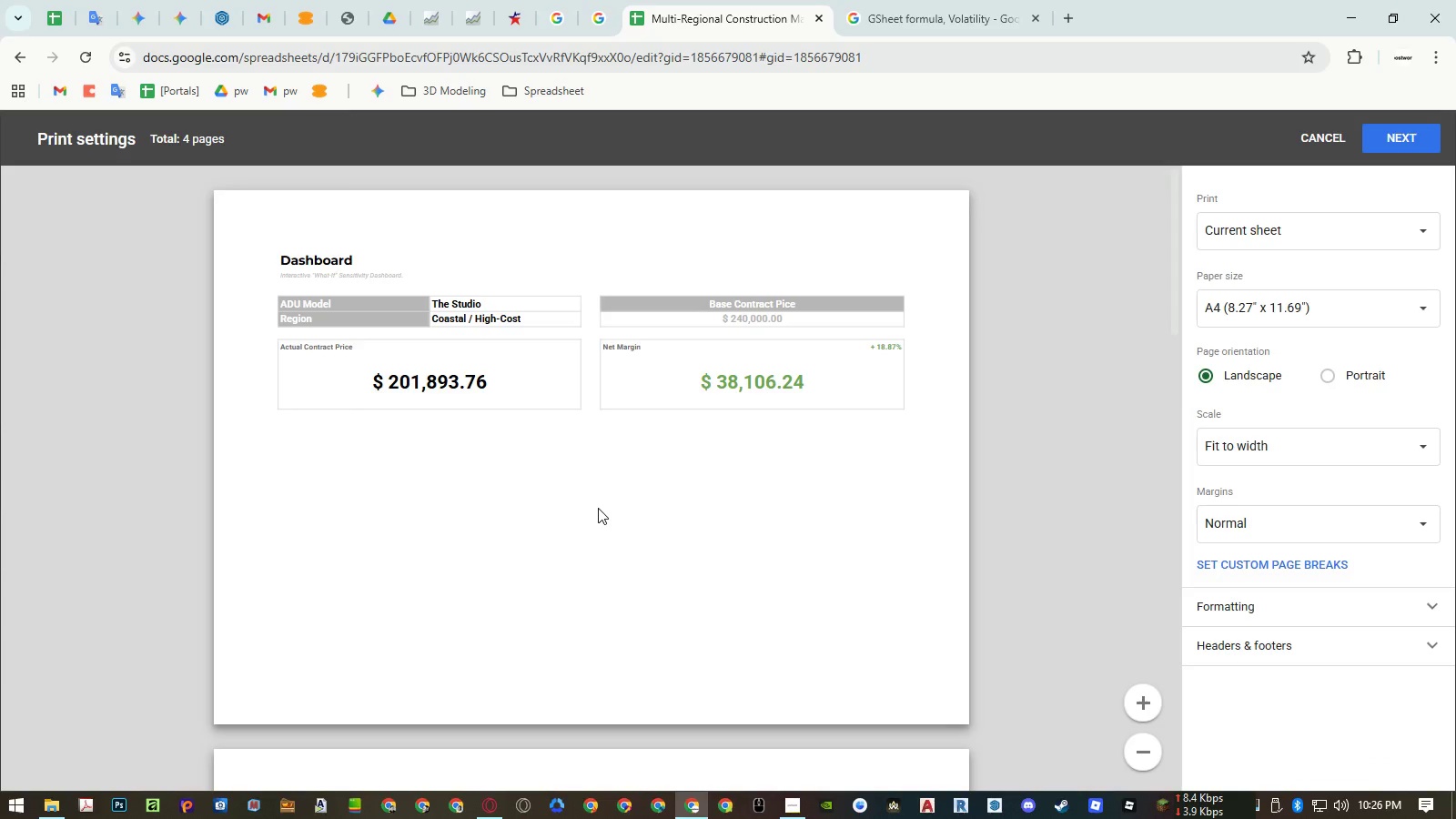 
key(Escape)
 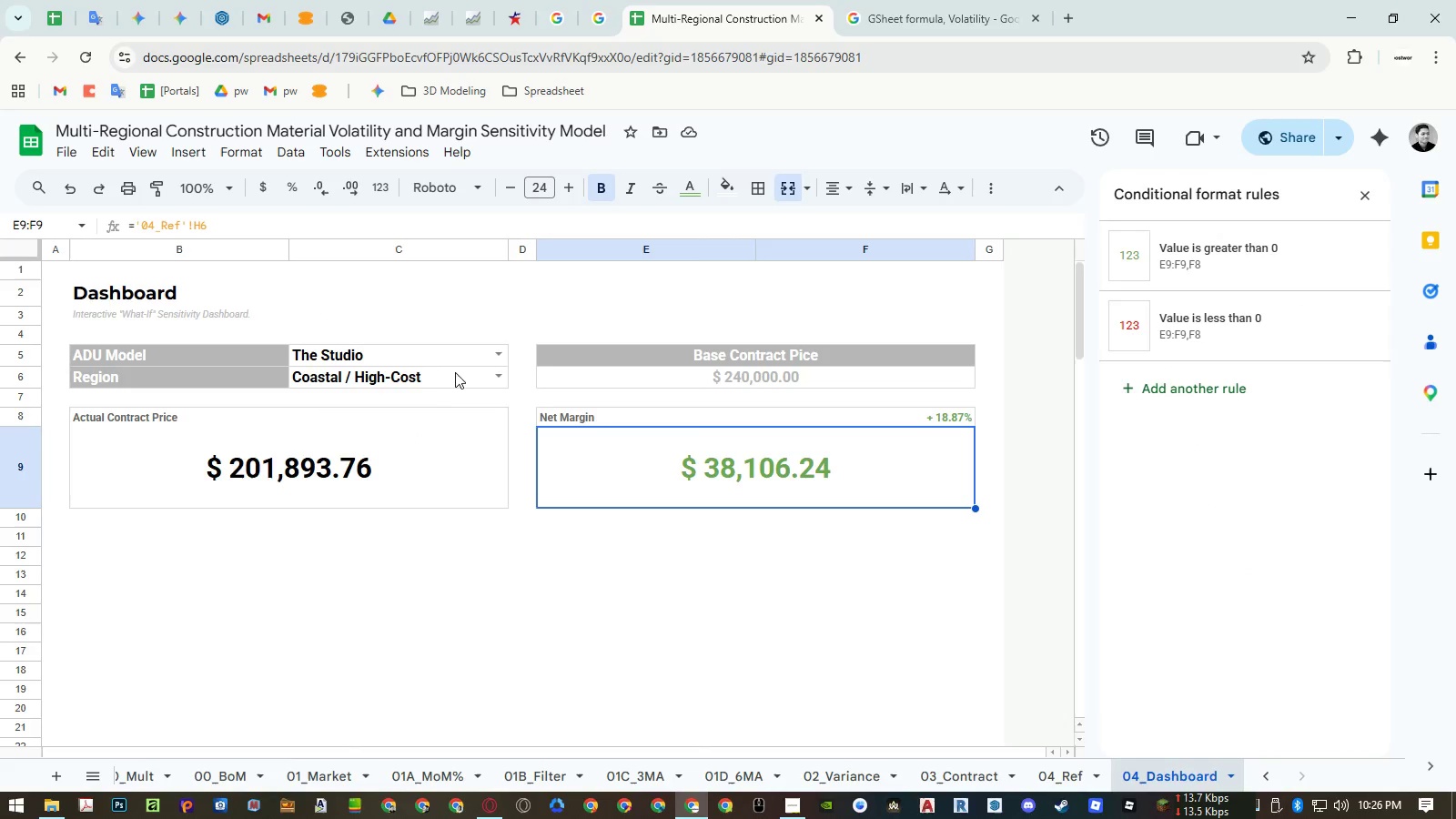 
left_click([496, 352])
 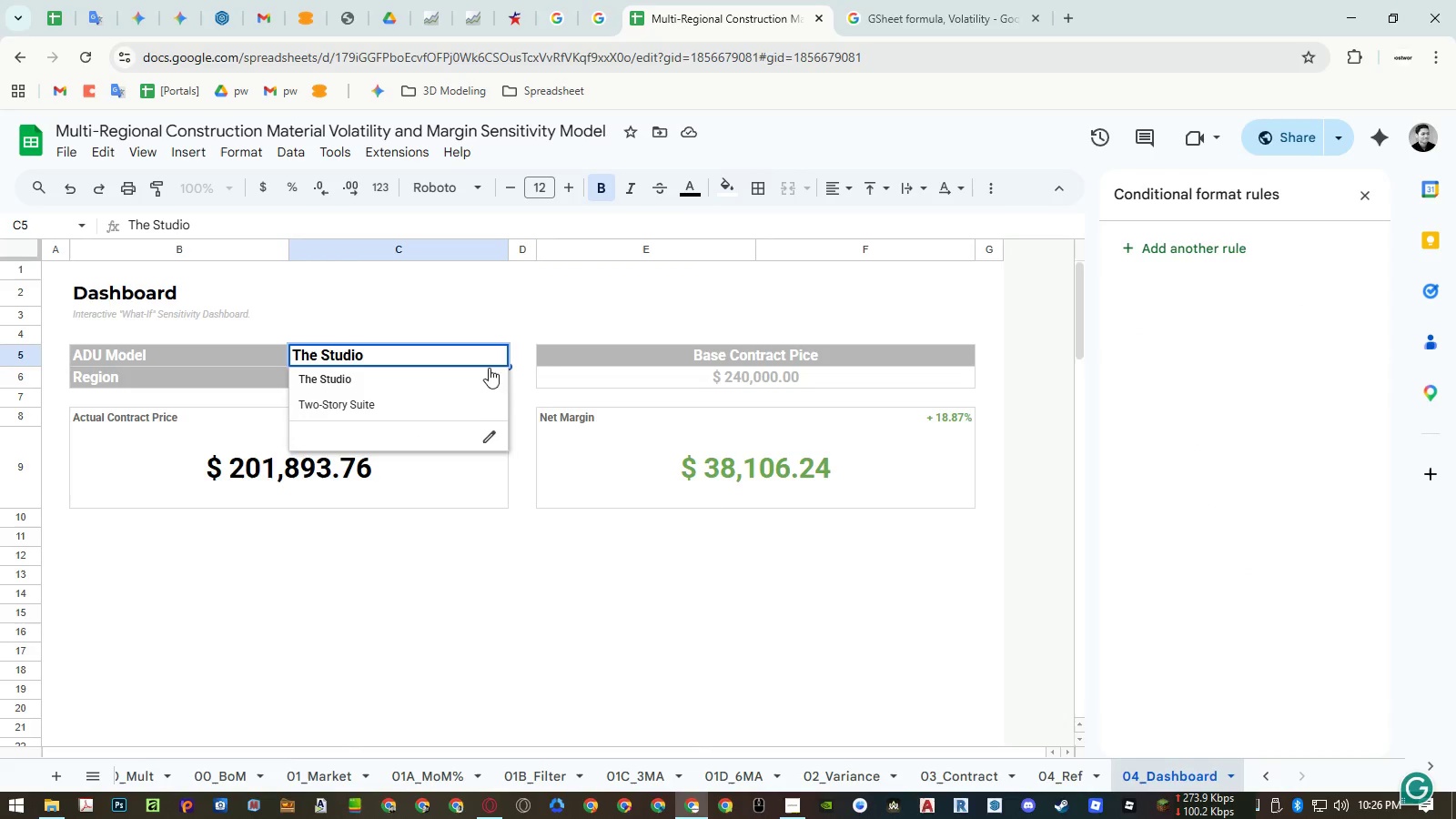 
left_click([473, 396])
 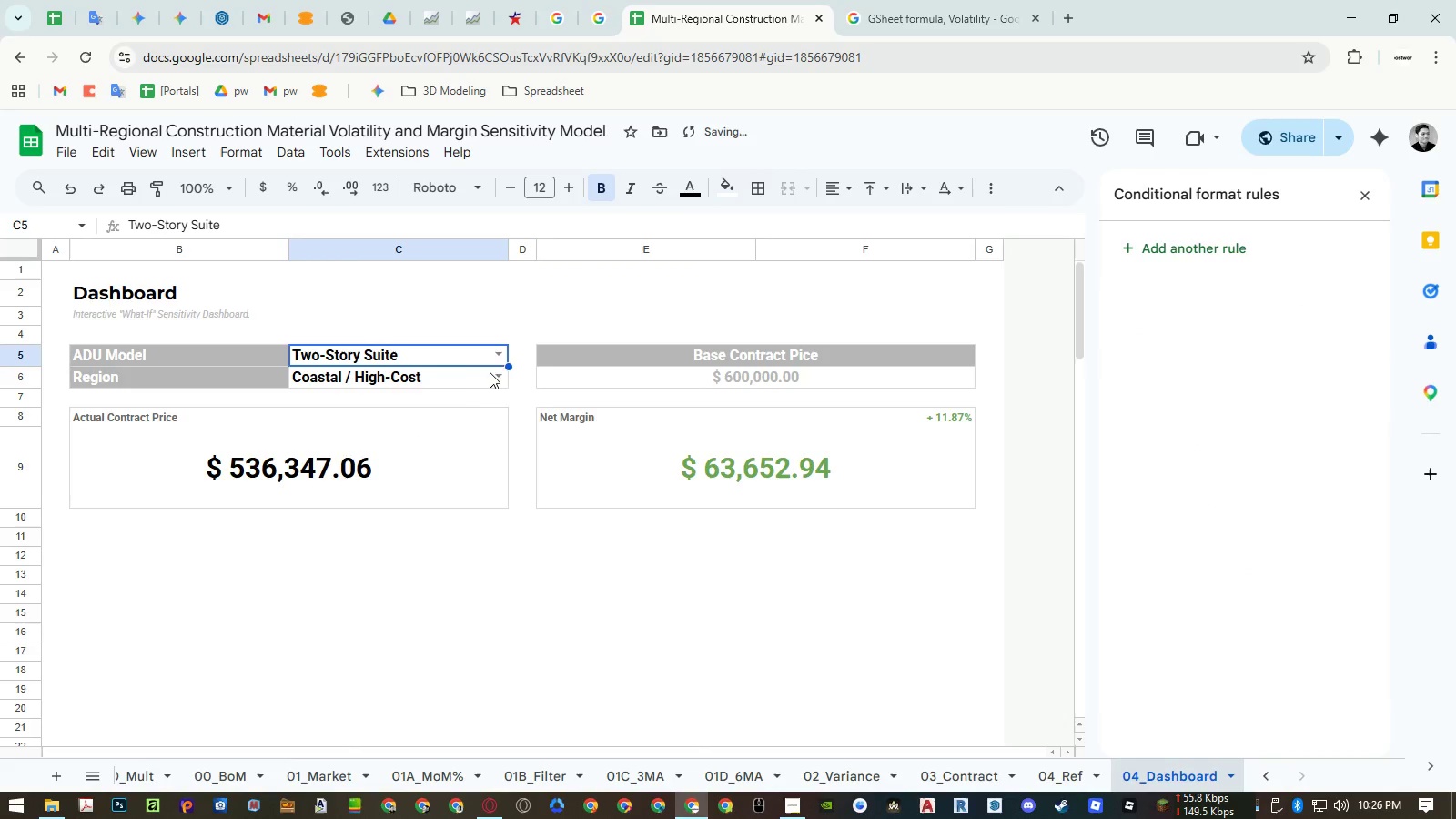 
left_click([494, 373])
 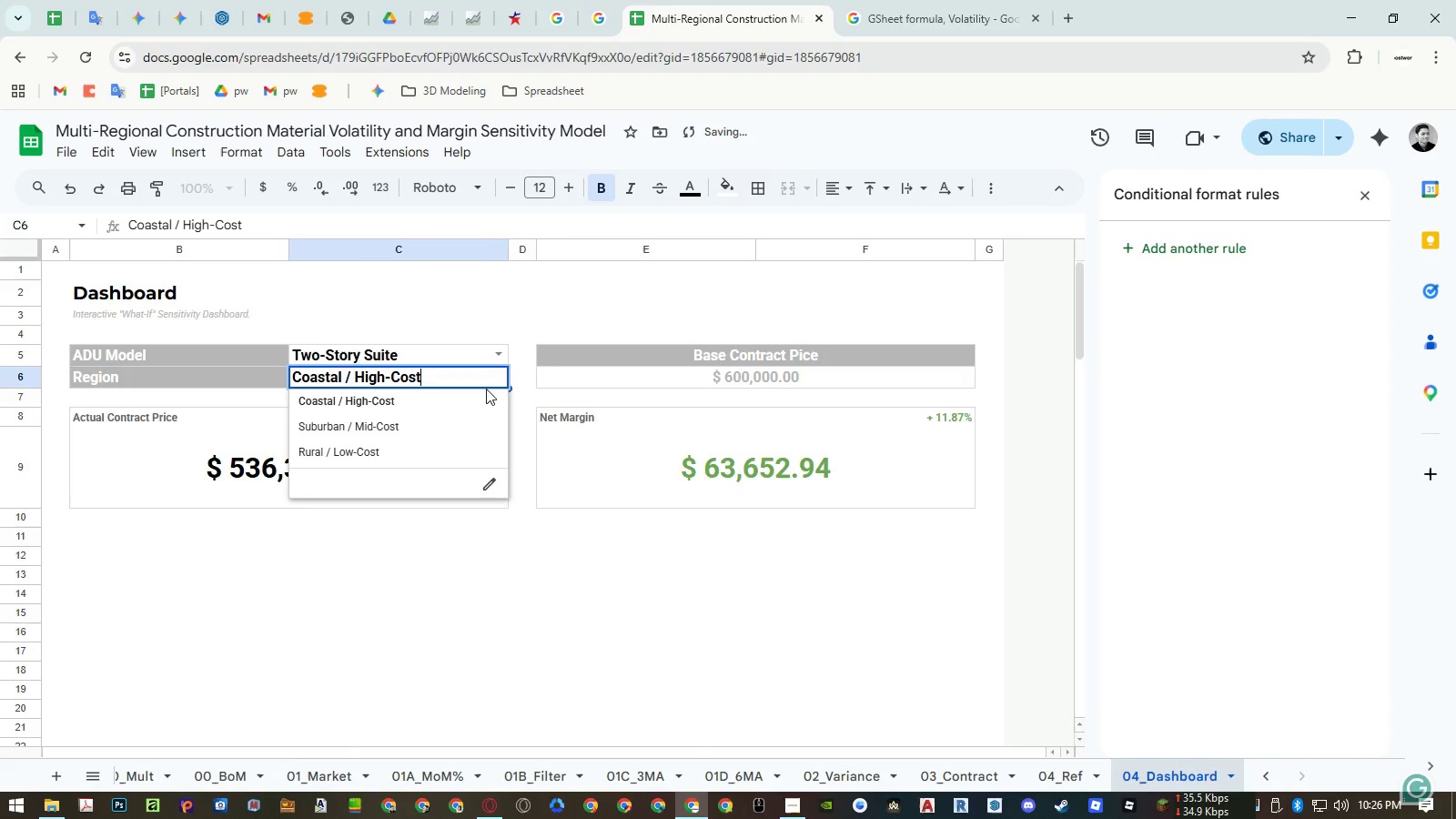 
left_click([471, 412])
 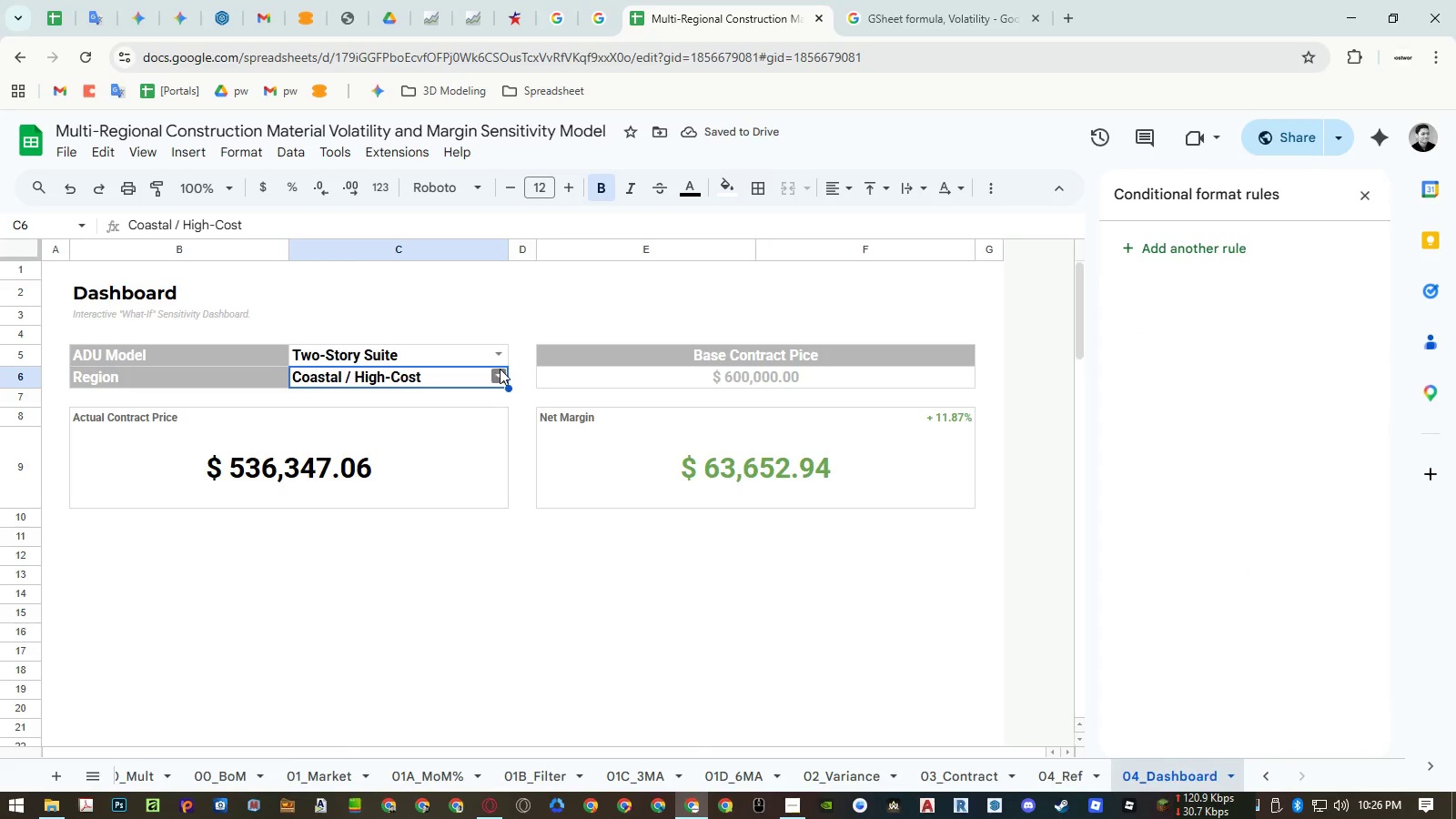 
left_click([500, 372])
 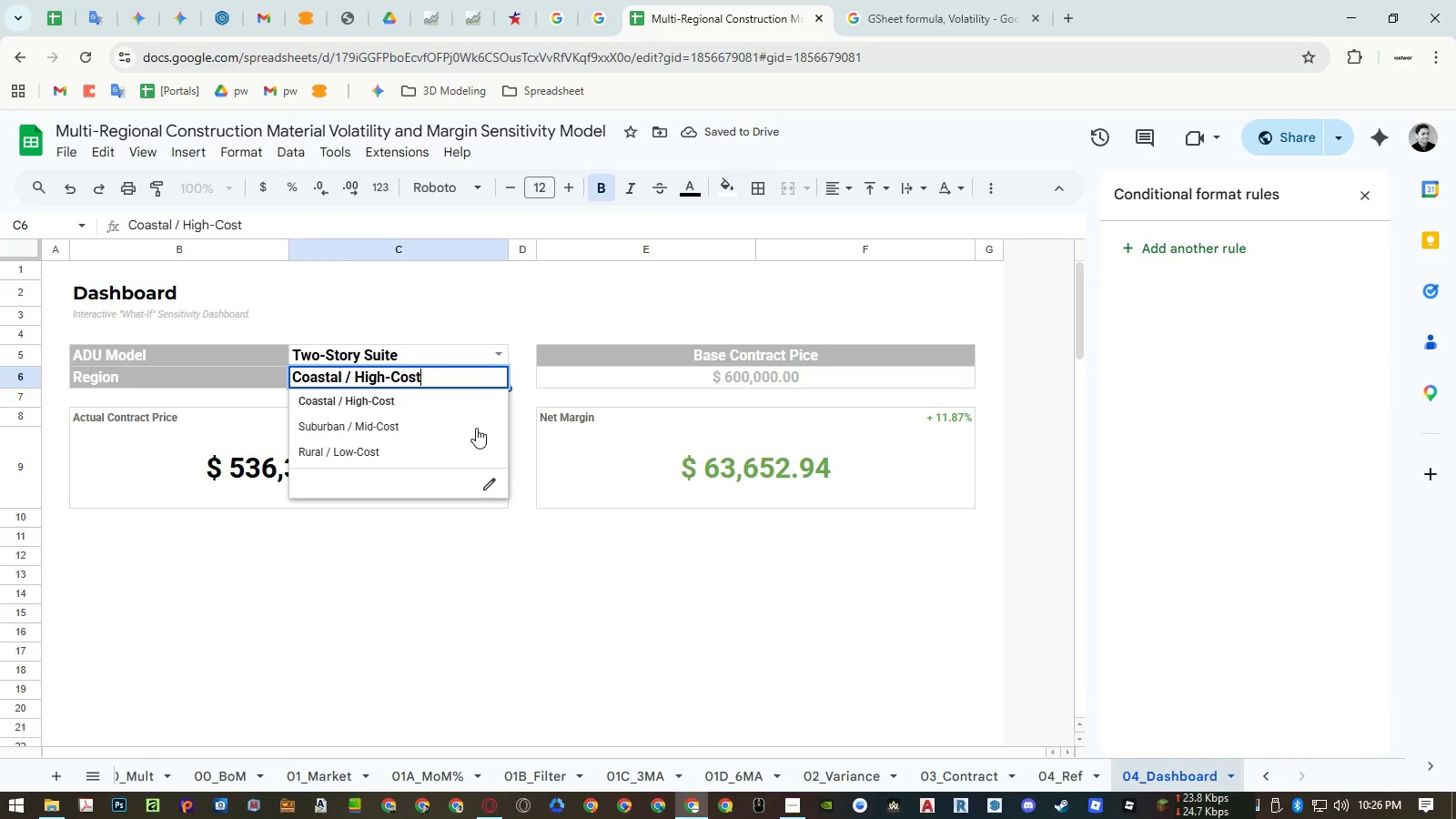 
left_click([476, 425])
 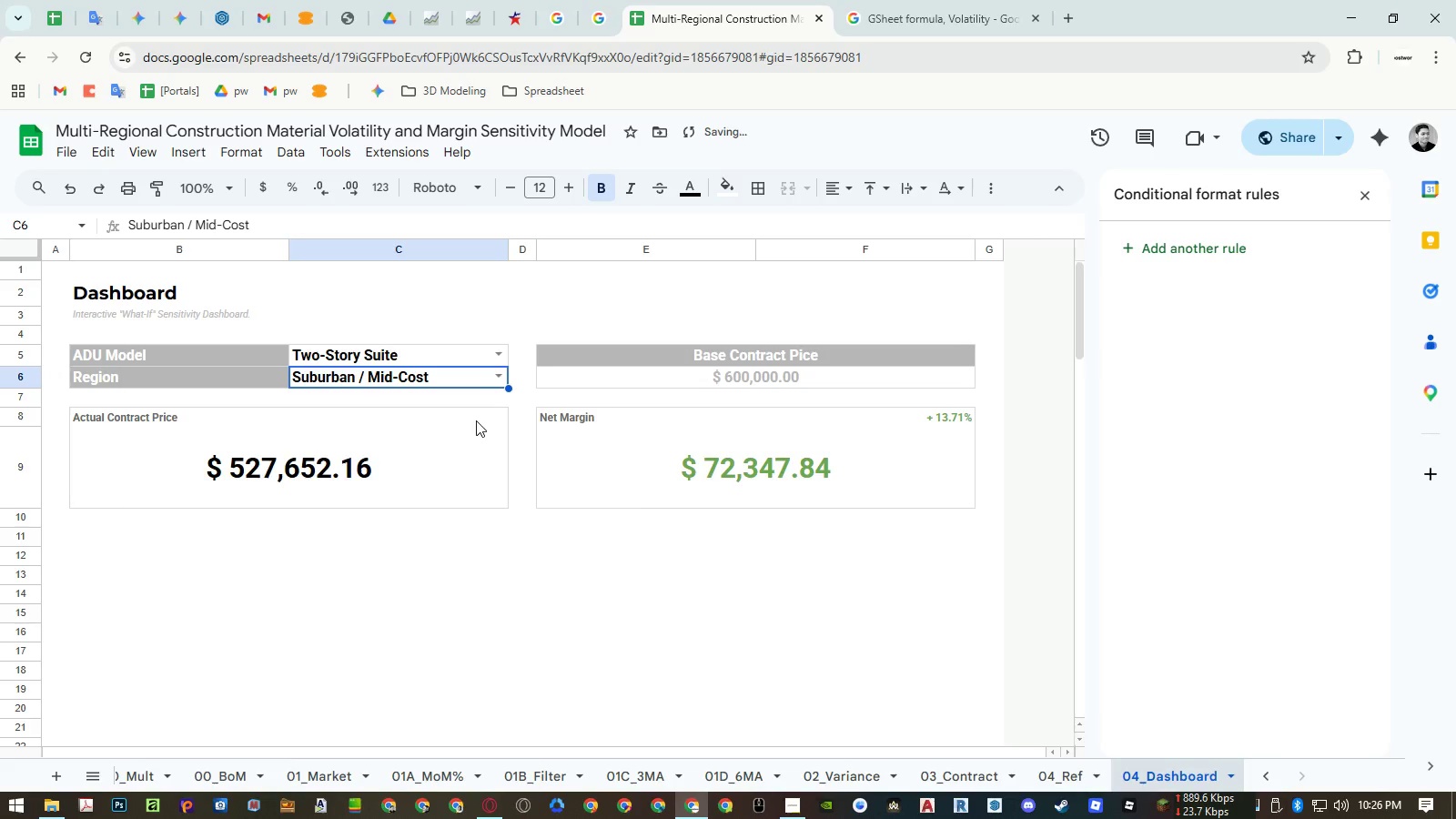 
key(Control+Z)
 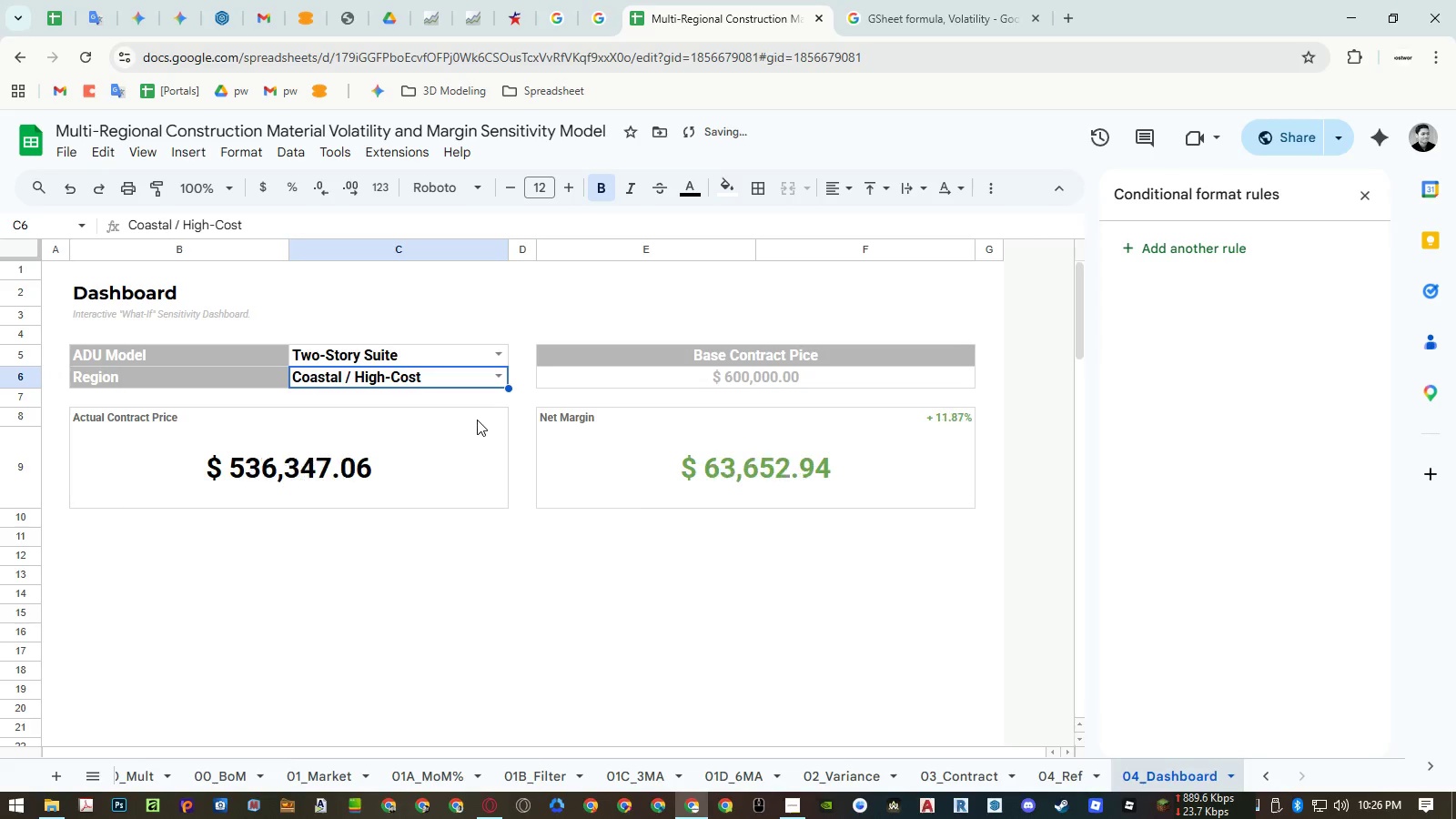 
key(Control+Z)
 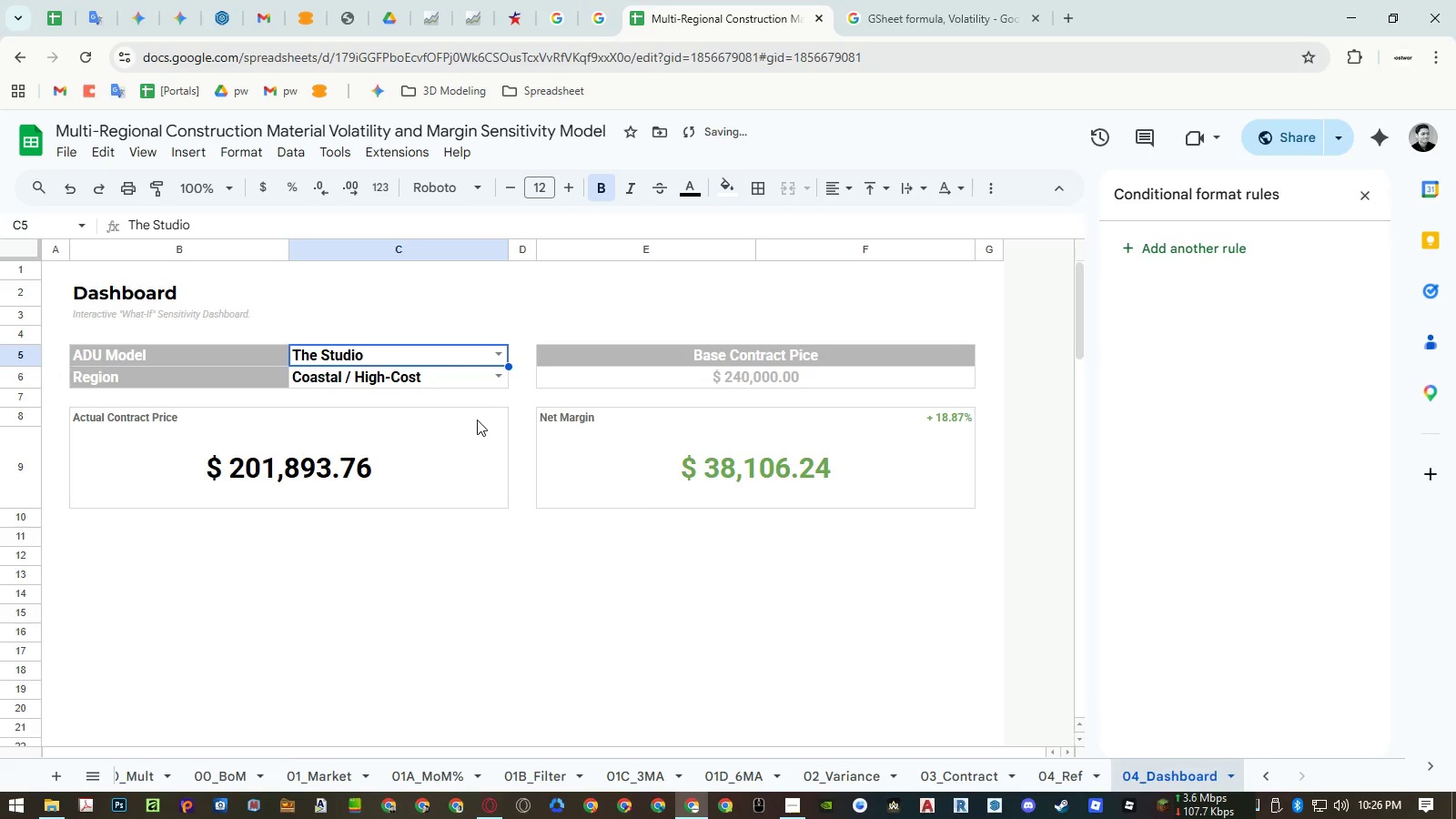 
key(Control+Y)
 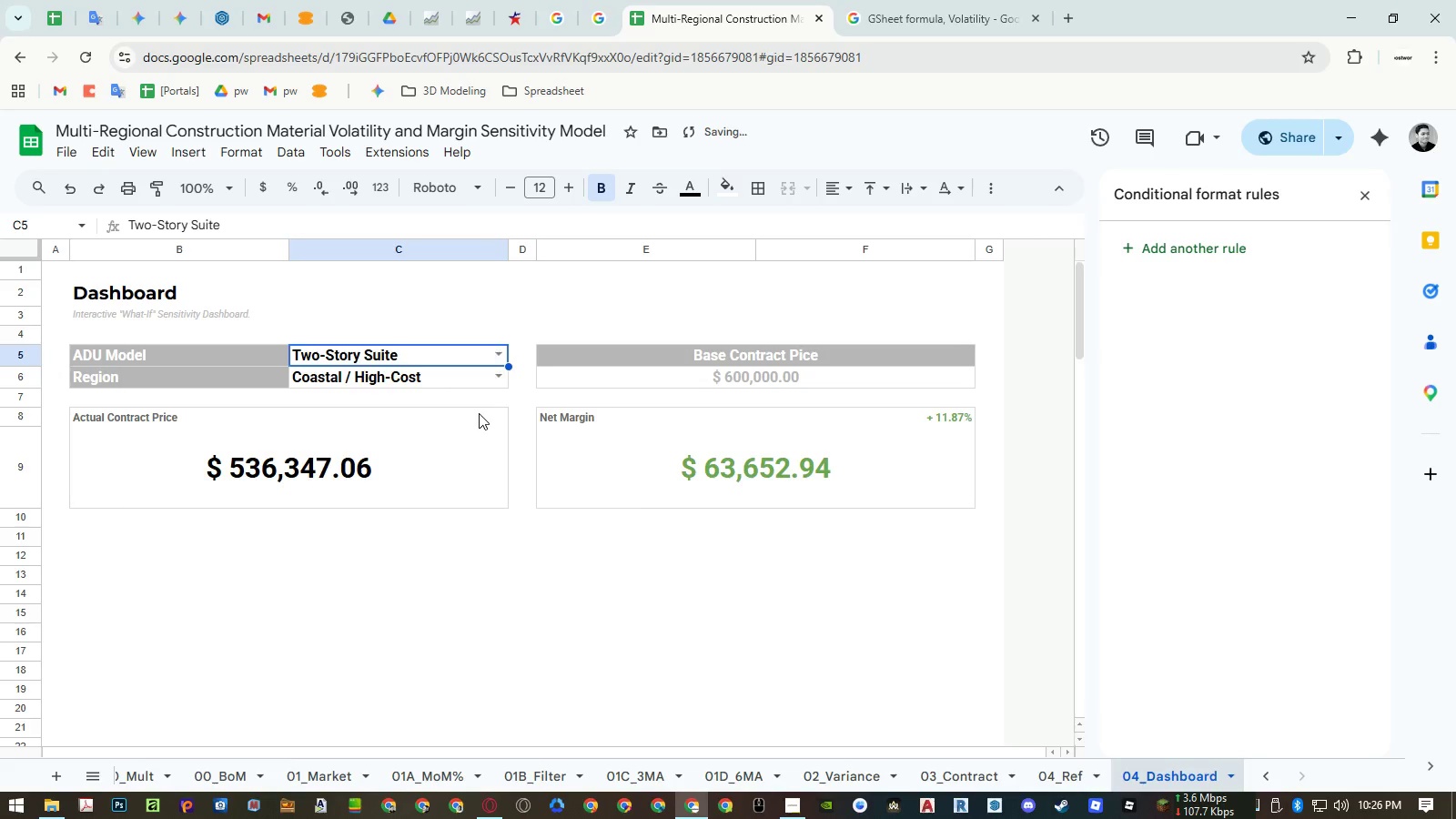 
key(Control+Y)
 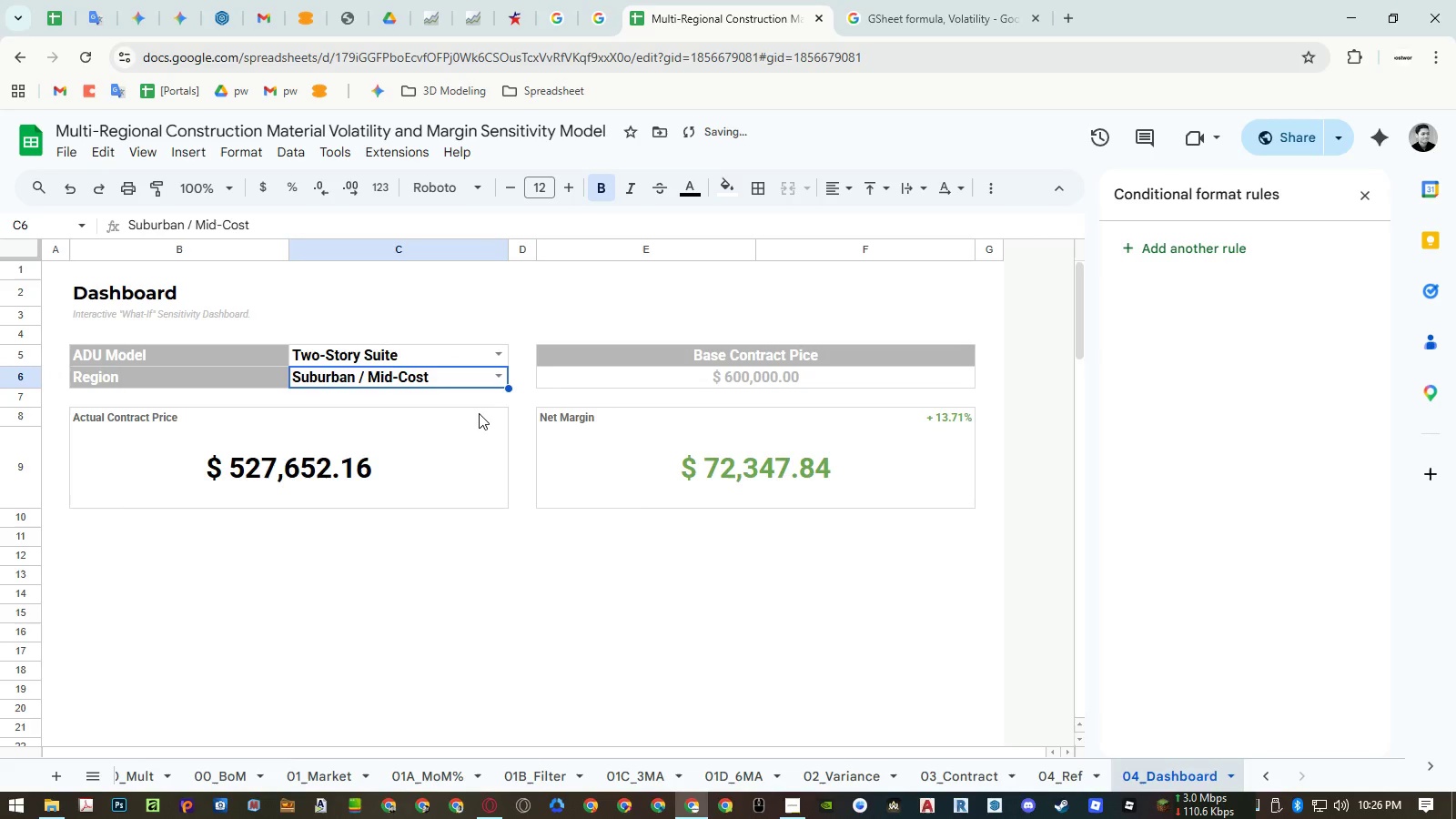 
key(Control+Z)
 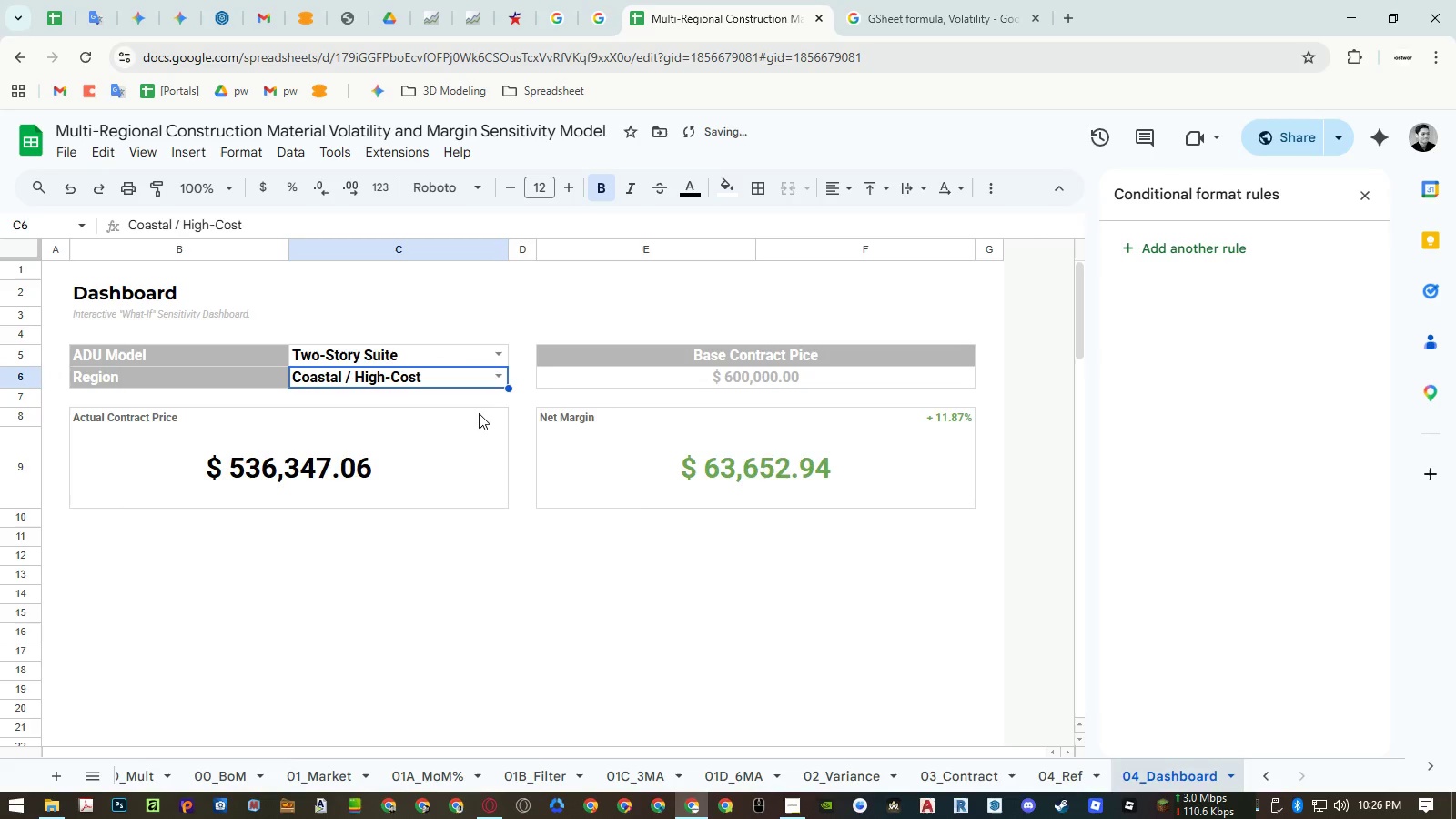 
key(Control+Z)
 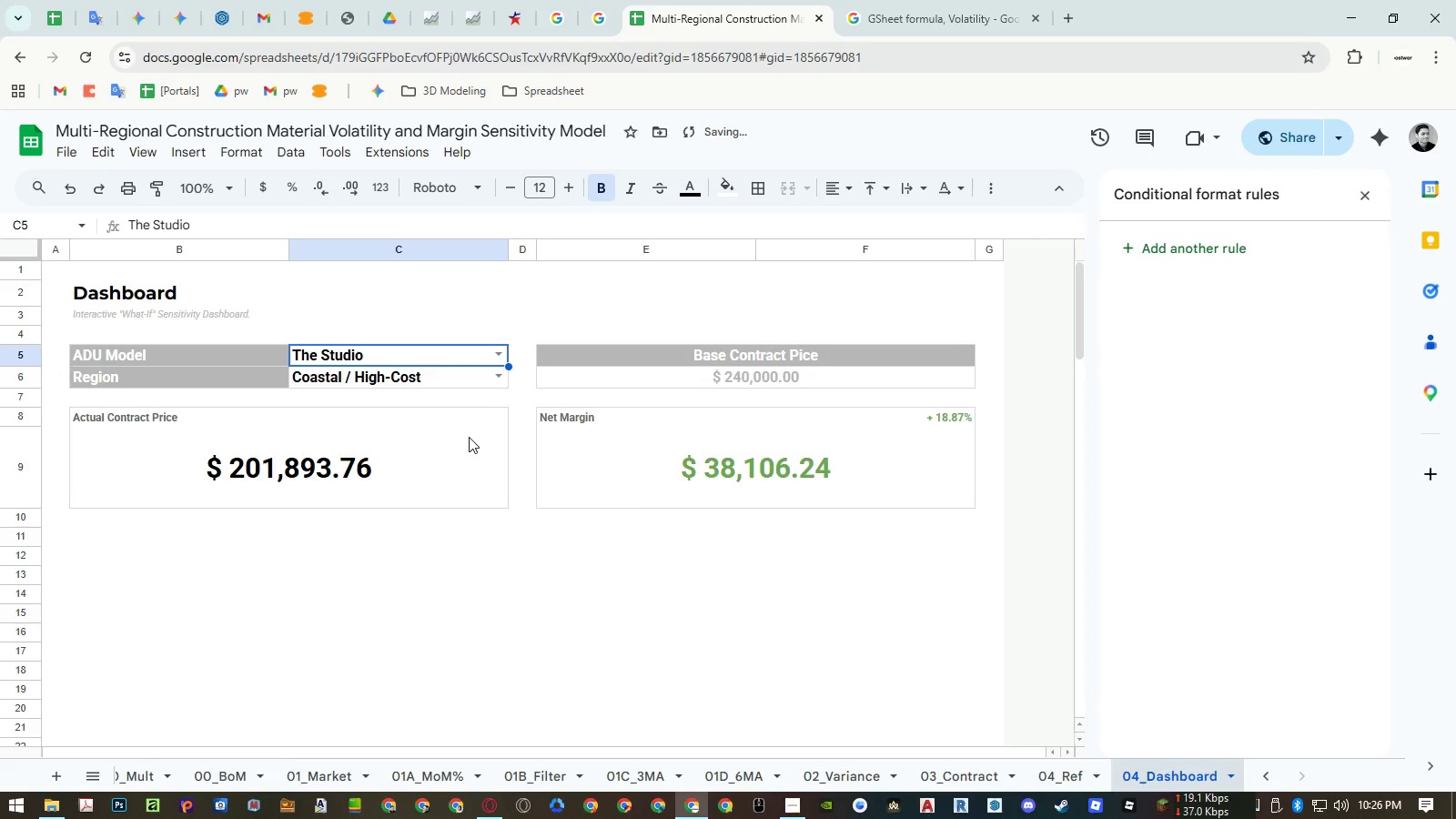 
key(Control+Y)
 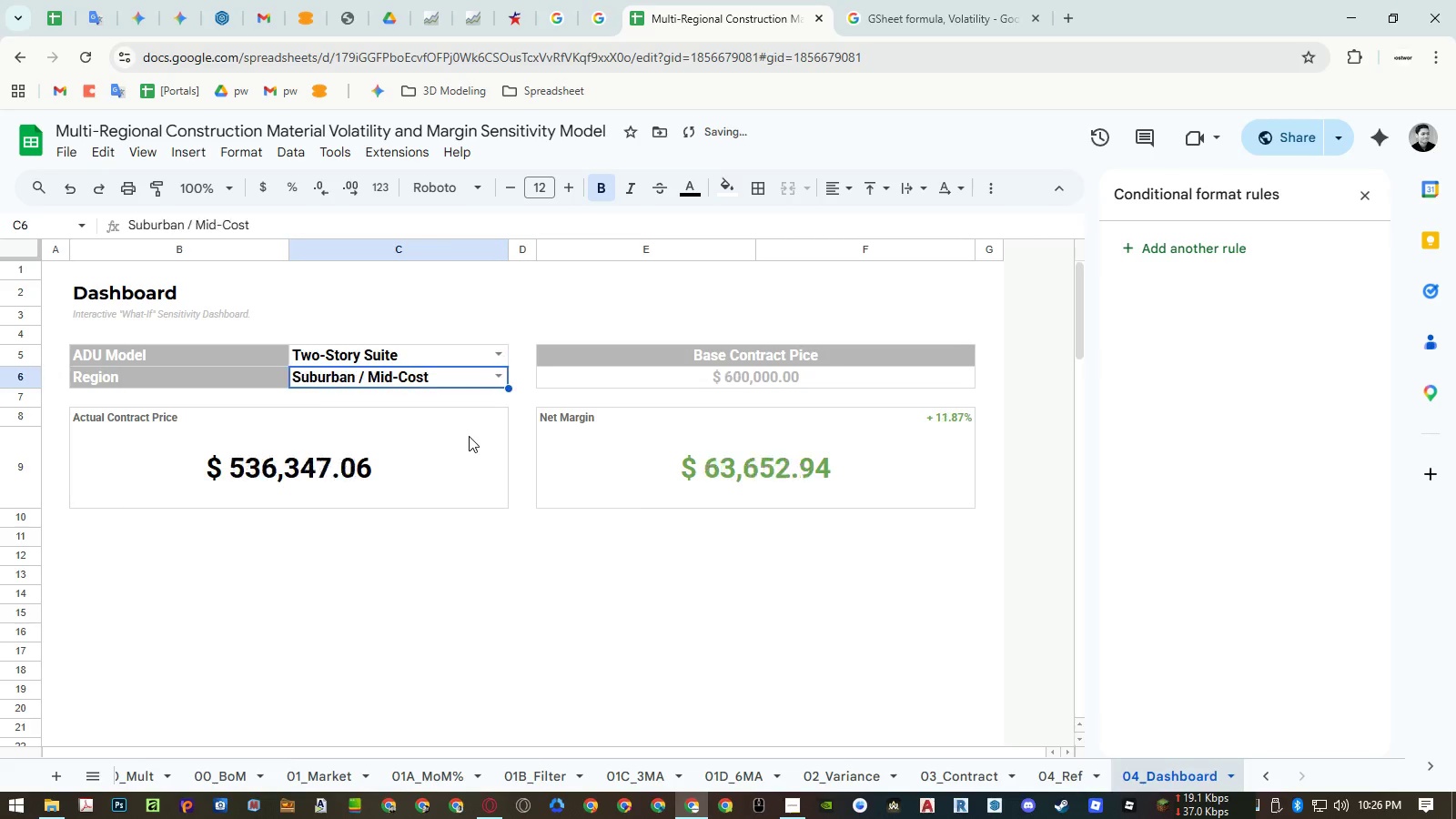 
key(Control+Y)
 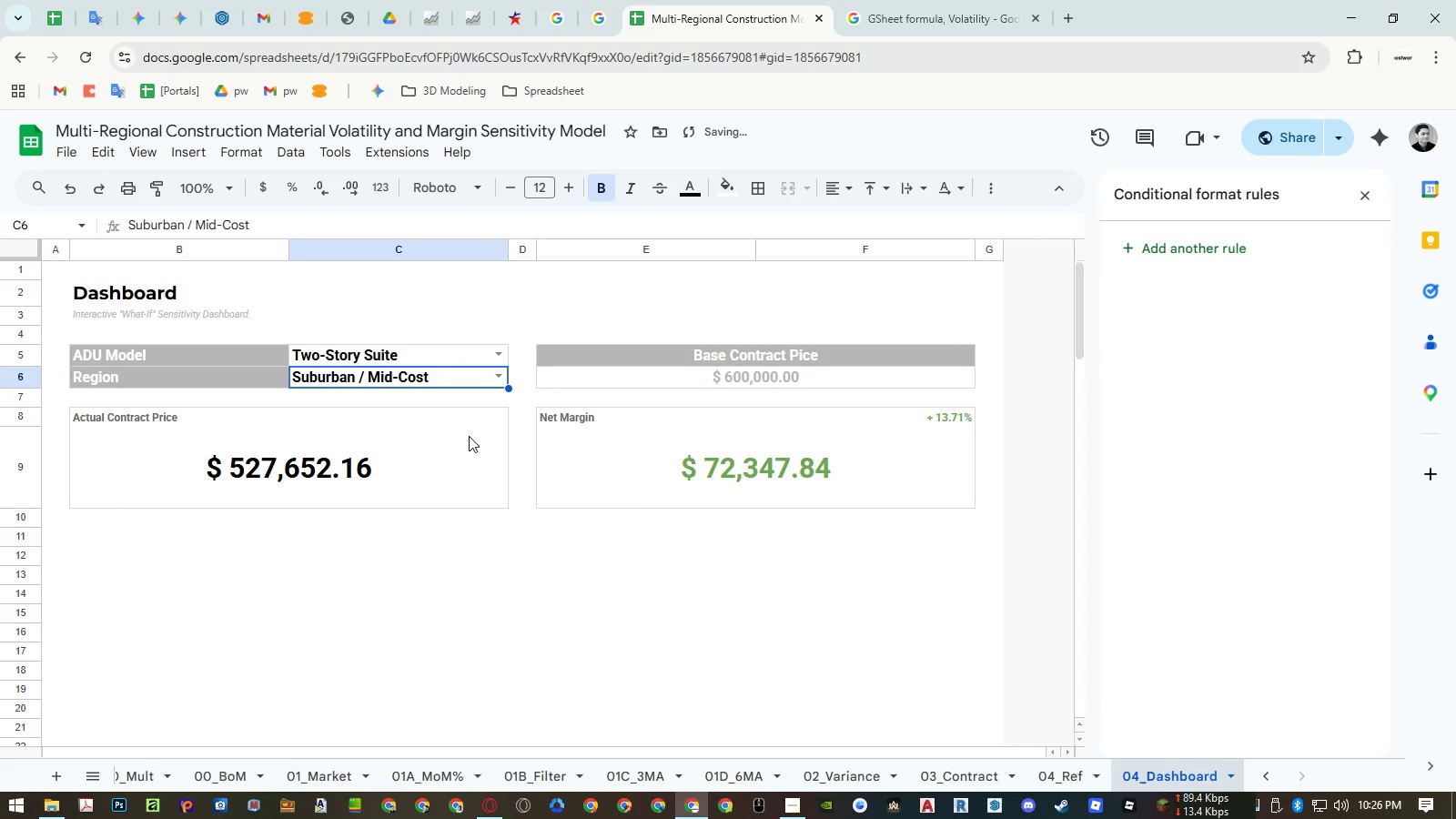 
key(Control+Z)
 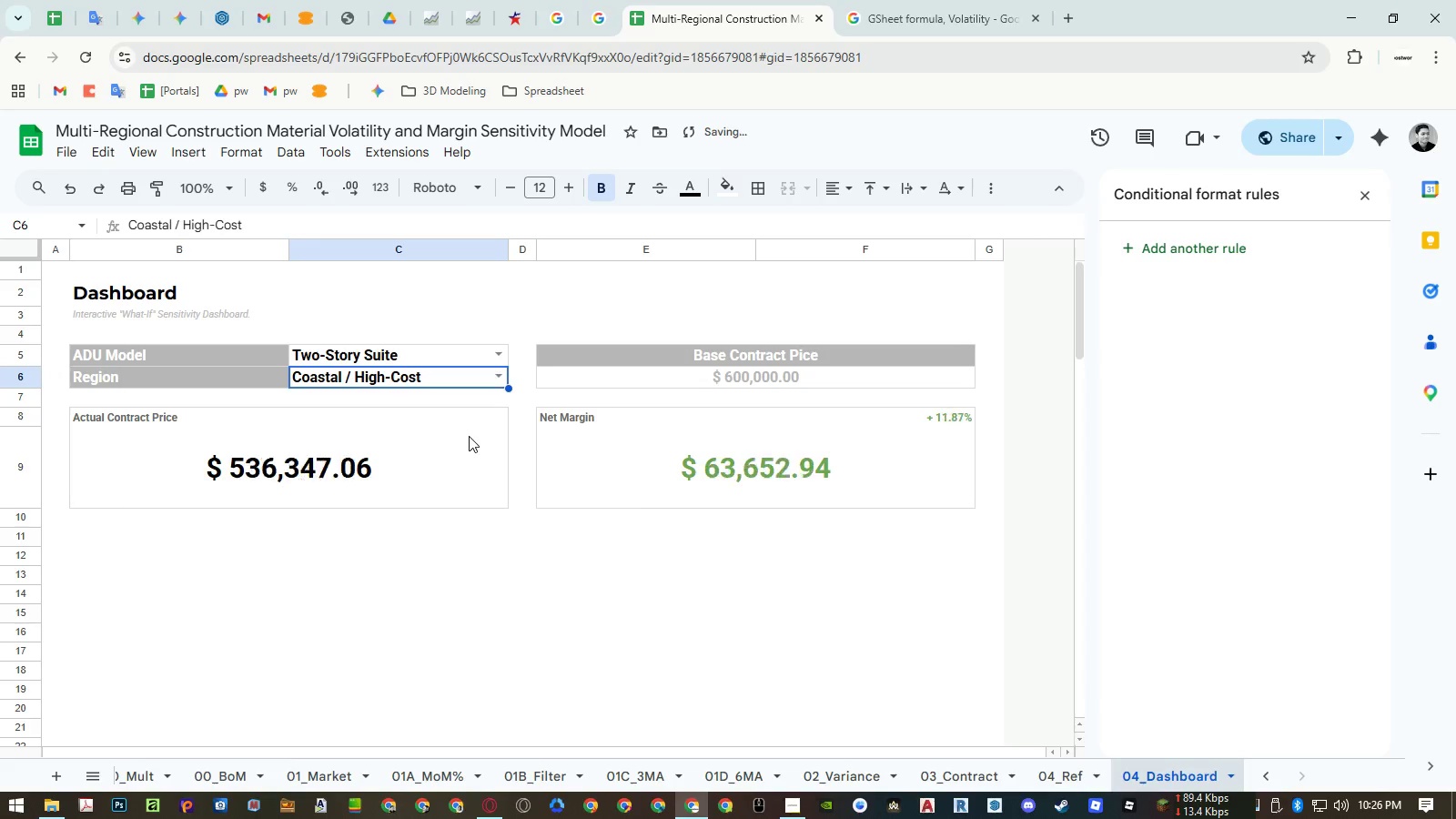 
key(Control+Z)
 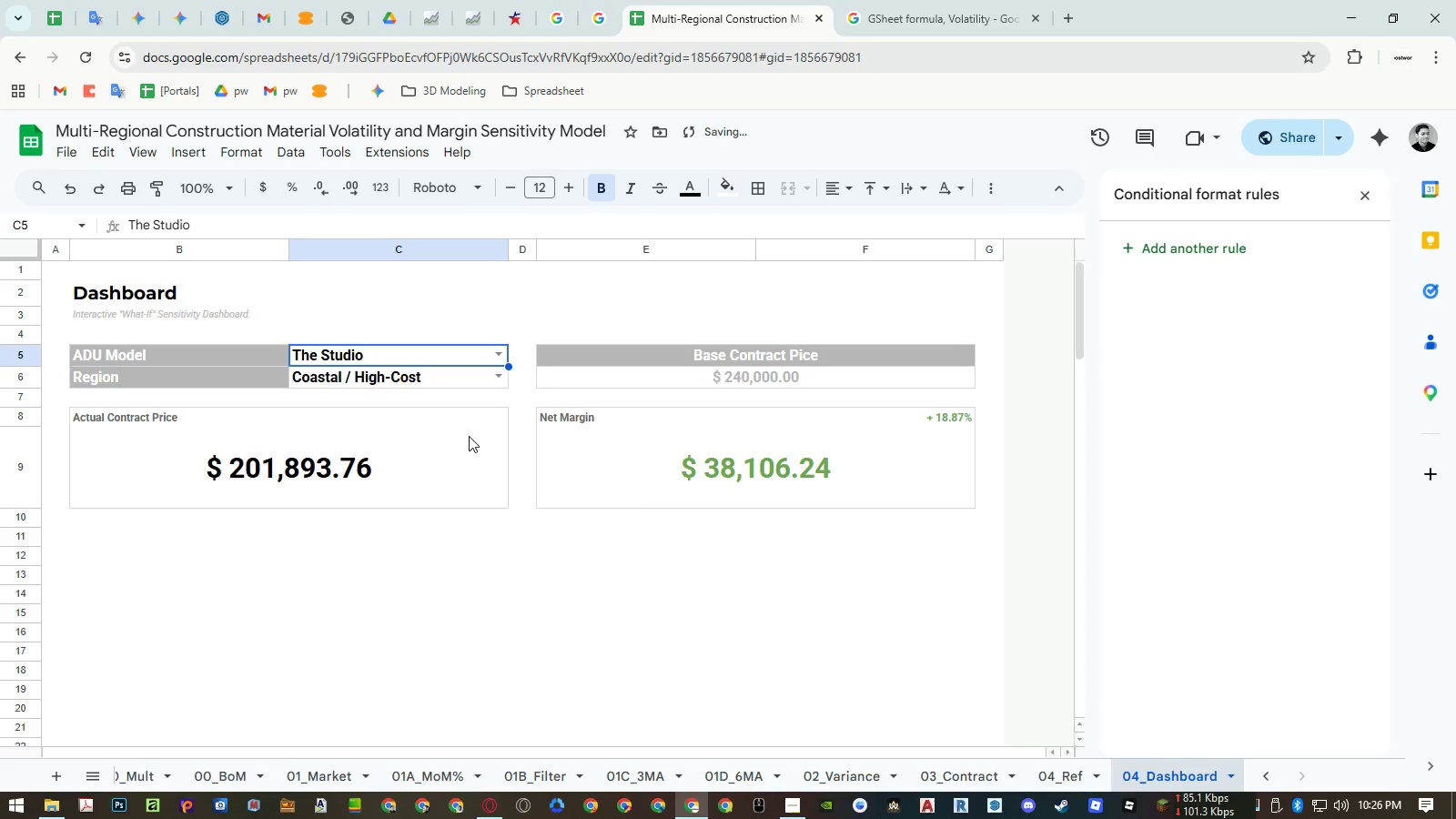 
key(Control+Y)
 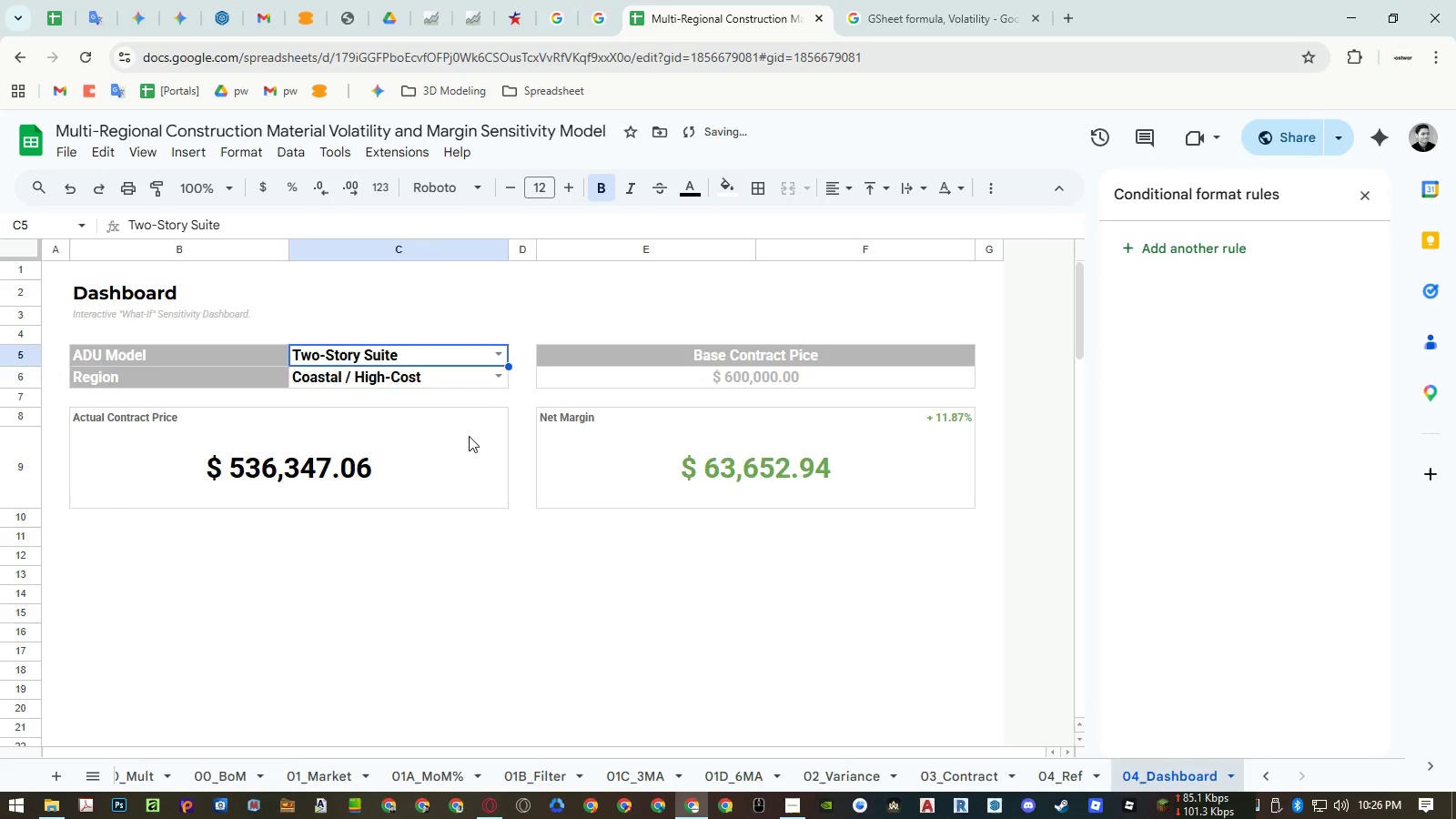 
key(Control+Y)
 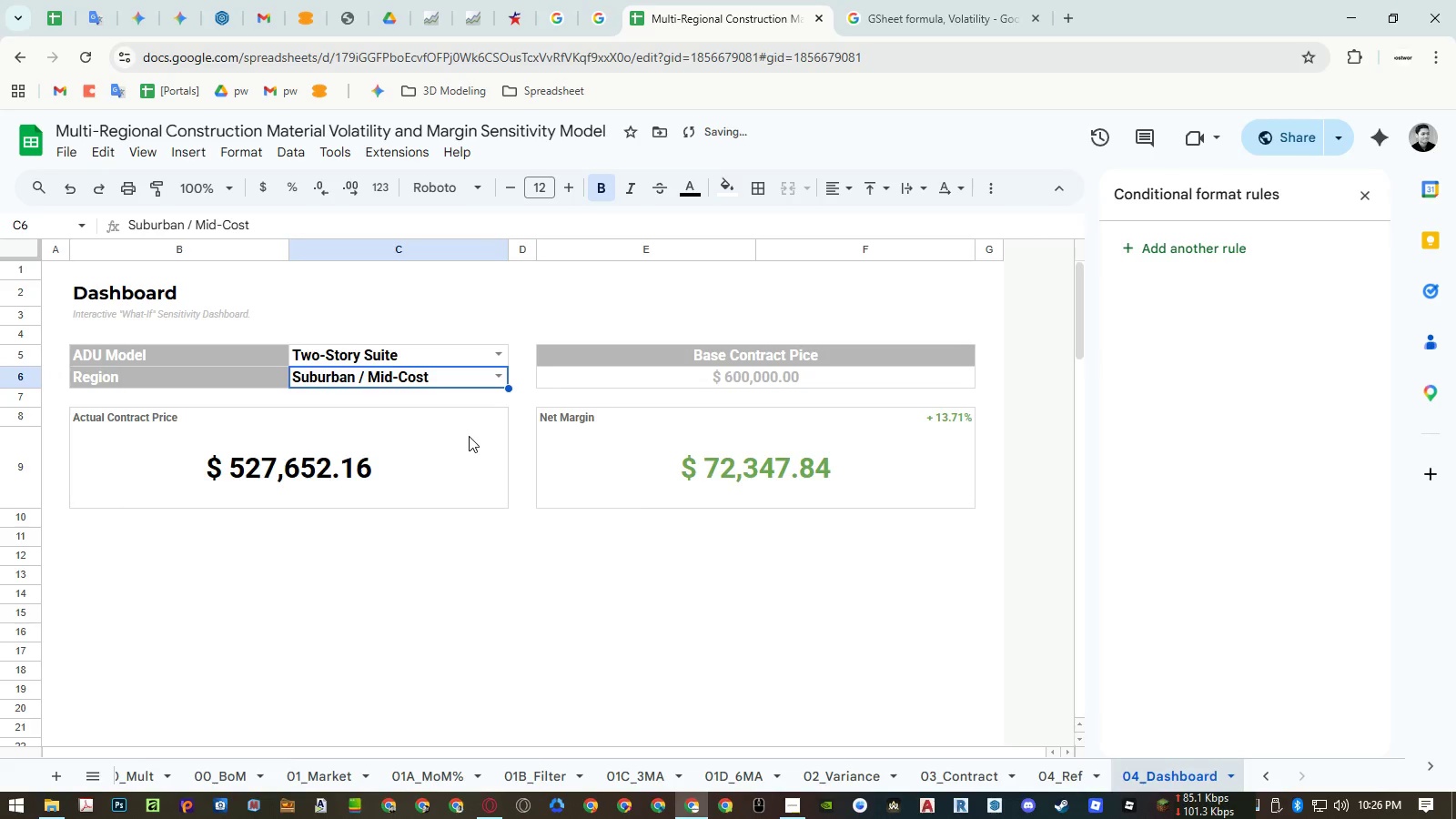 
key(Control+Z)
 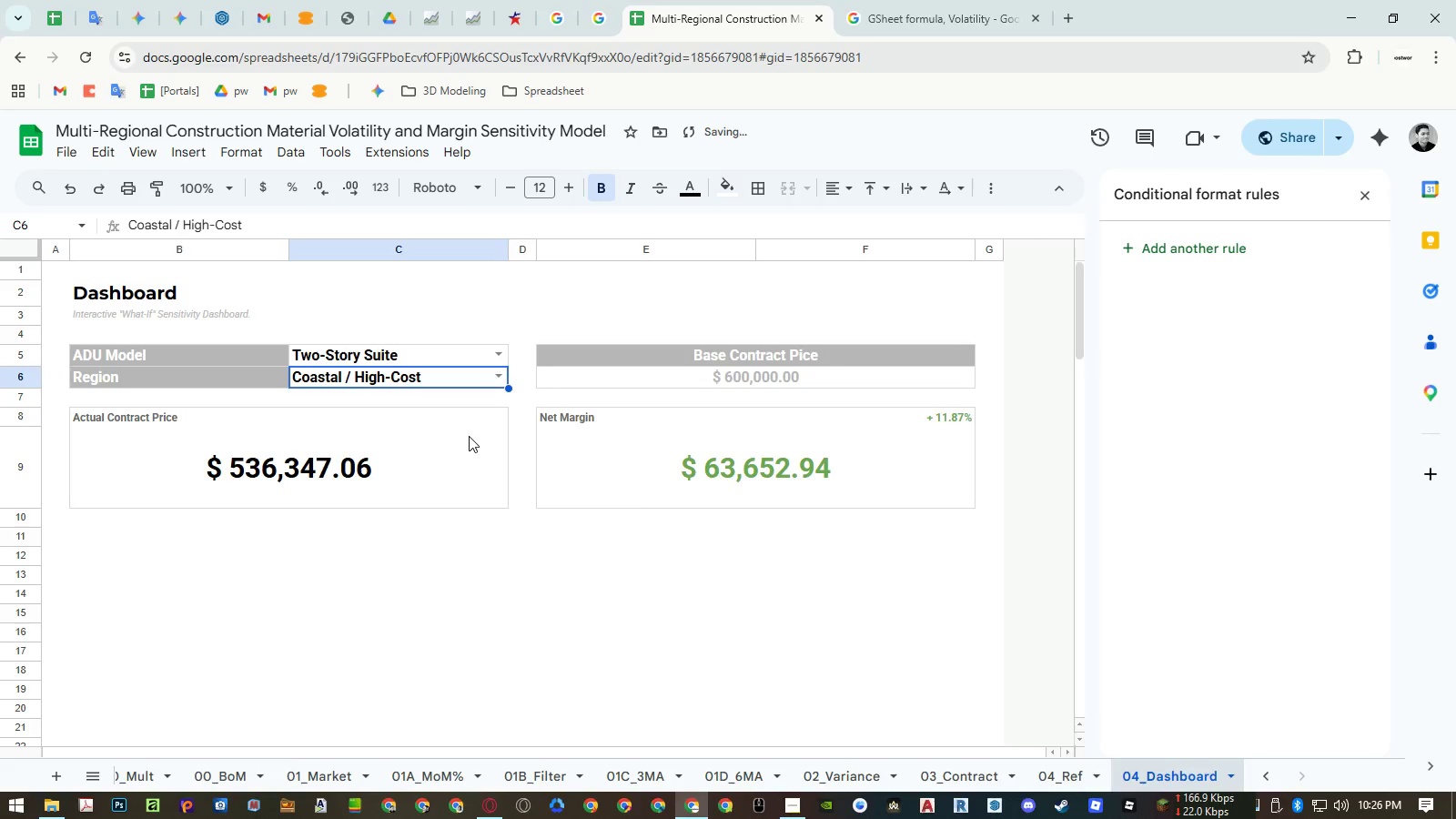 
key(Control+Z)
 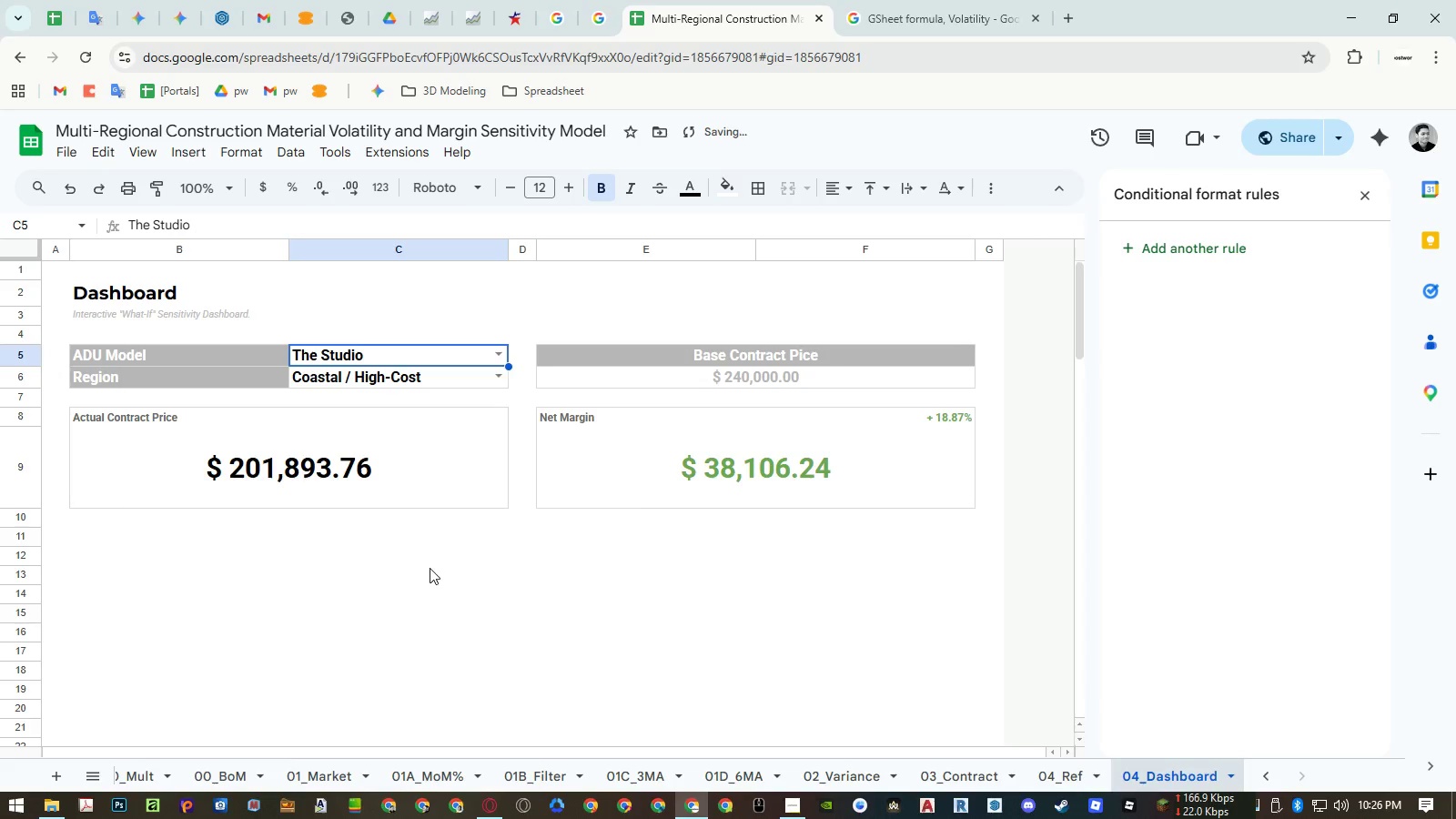 
left_click([430, 568])
 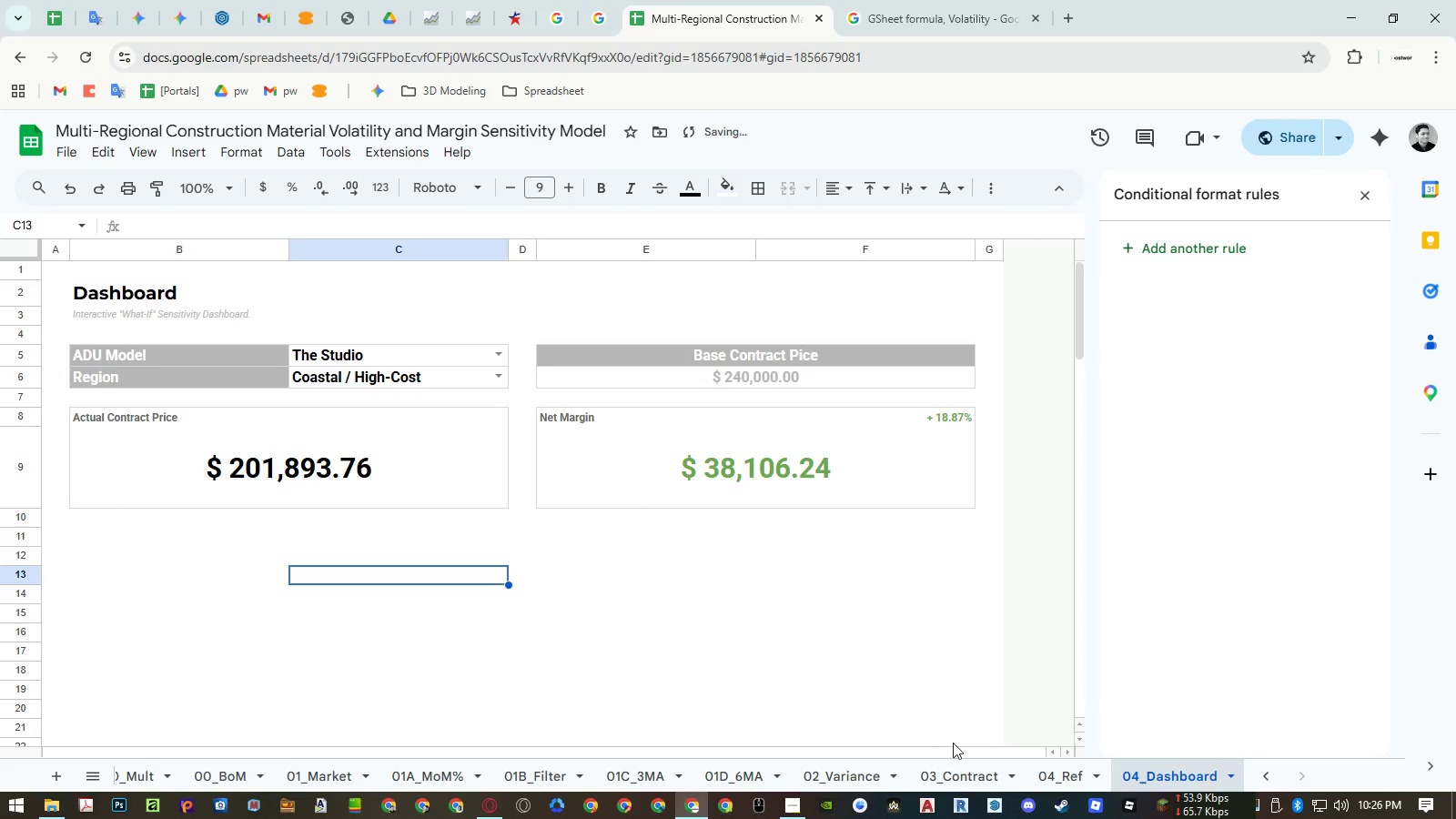 
left_click([1065, 769])
 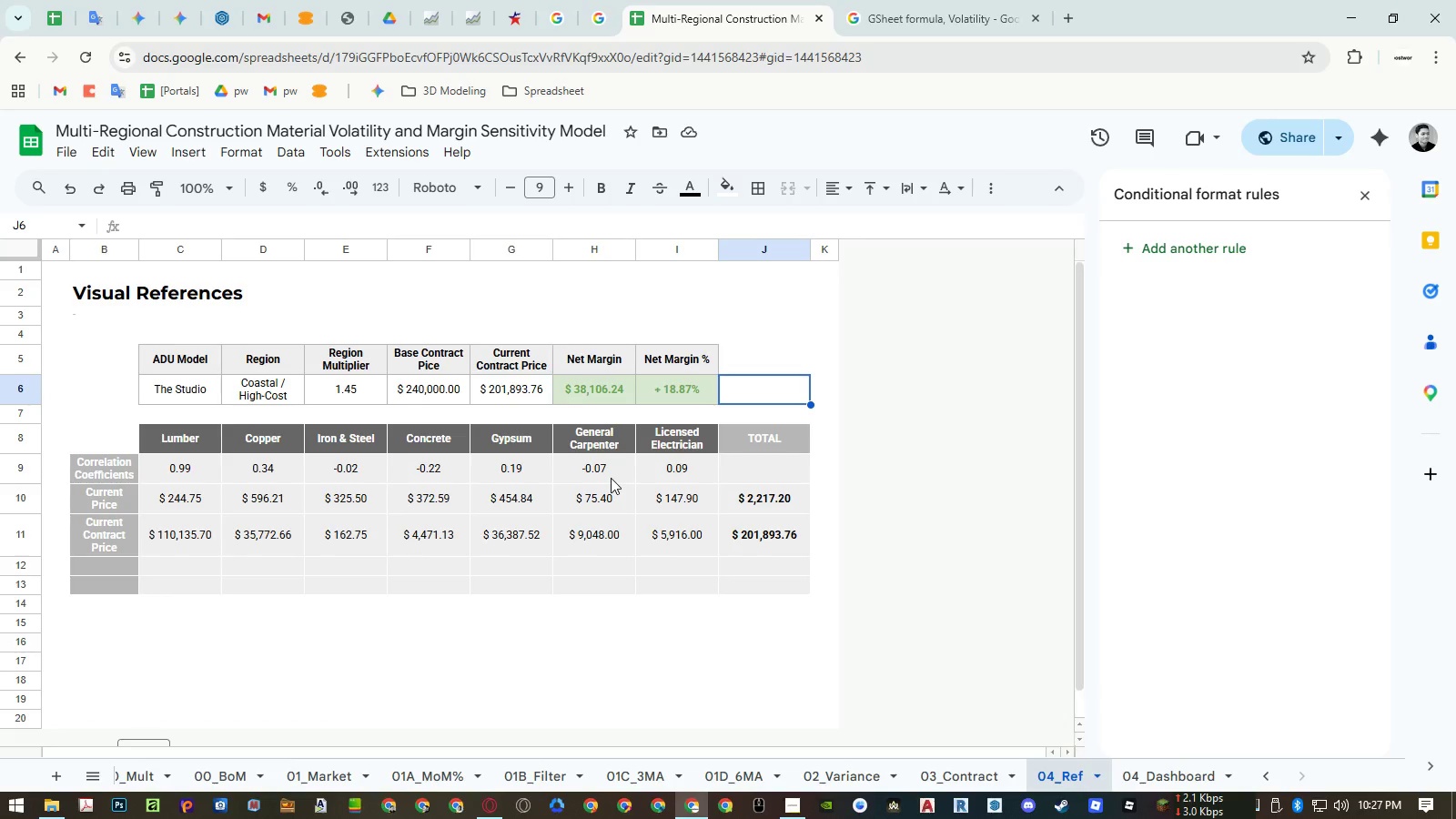 
wait(27.52)
 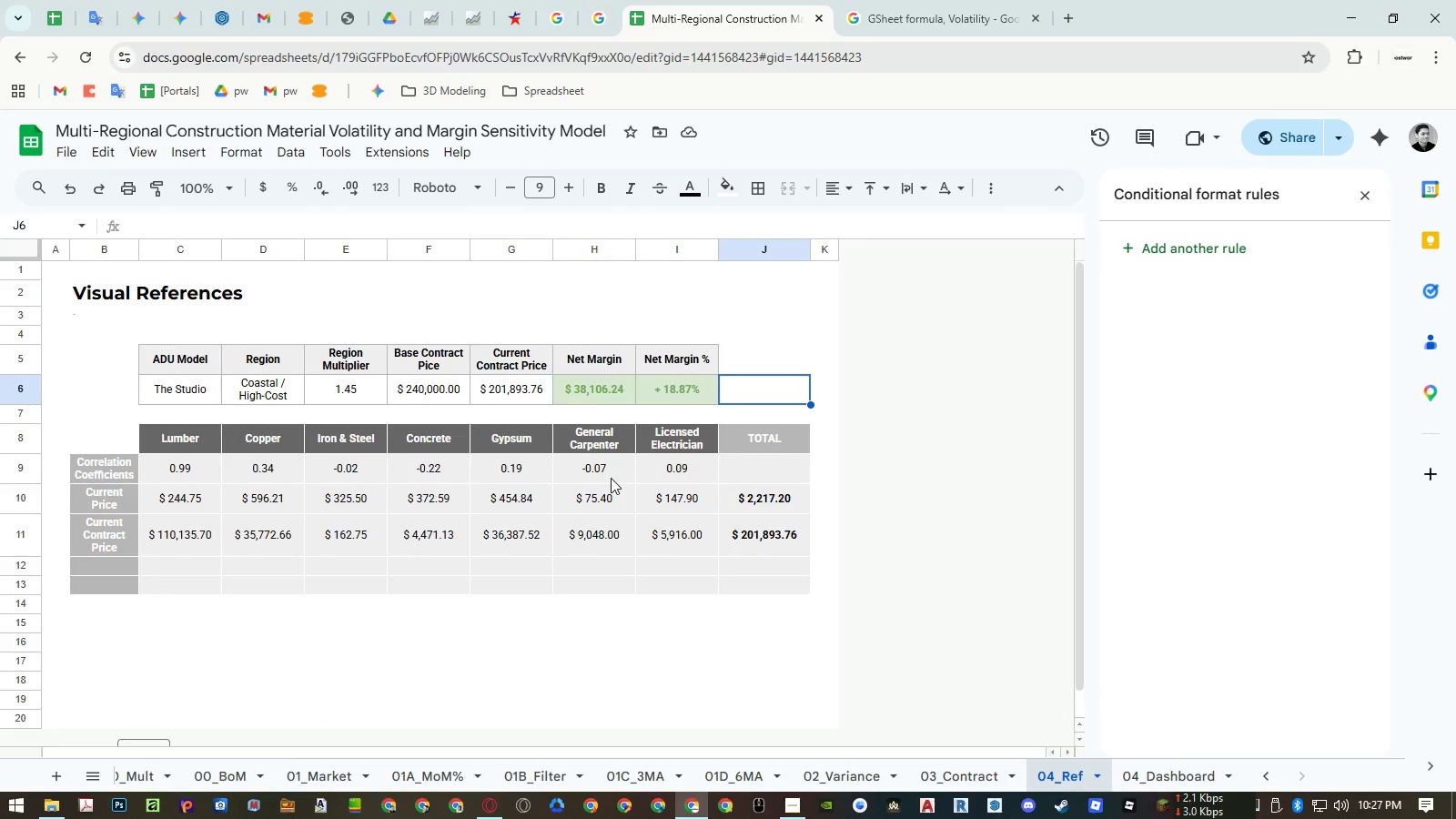 
left_click([742, 541])
 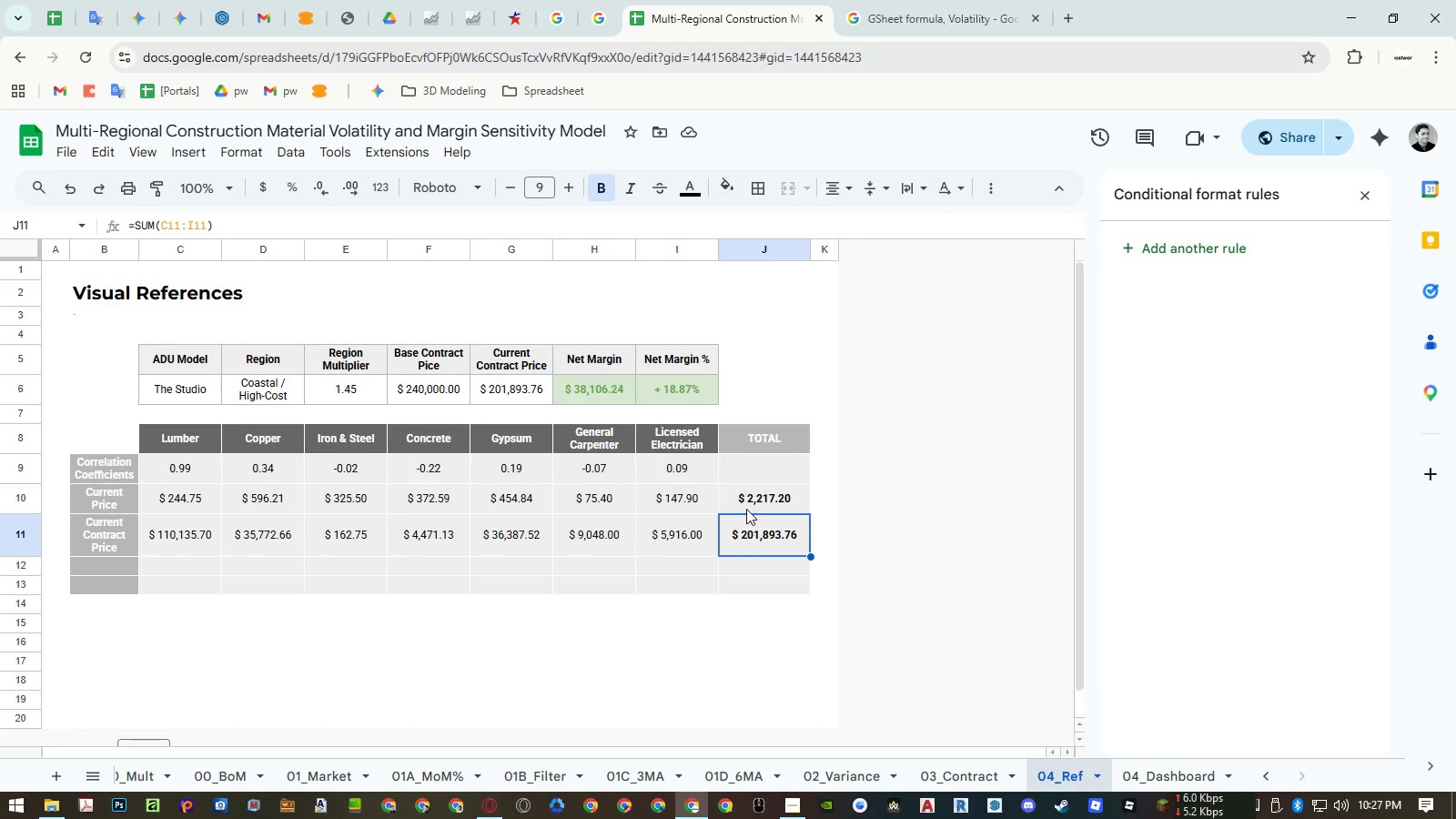 
double_click([749, 500])
 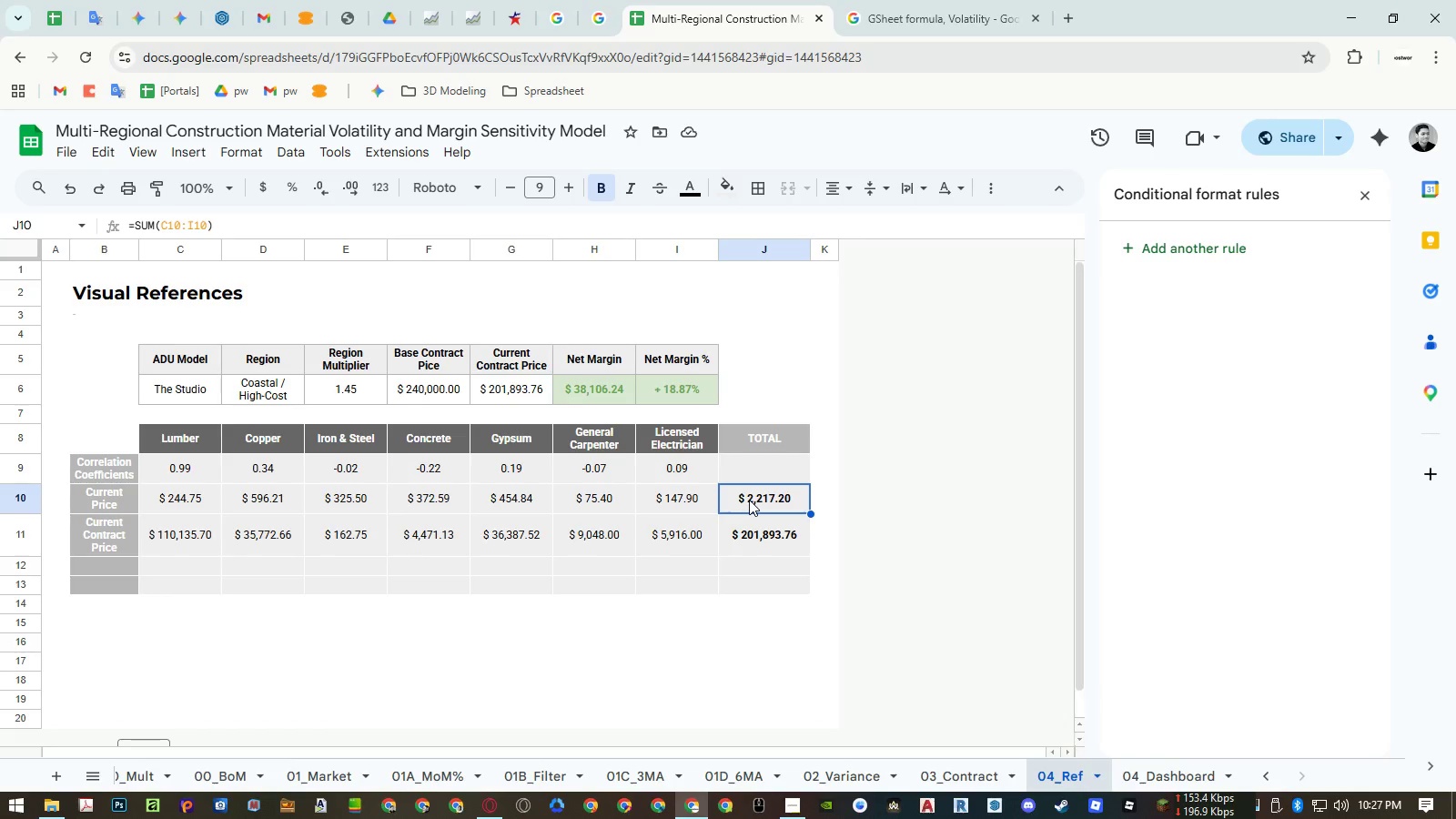 
key(Delete)
 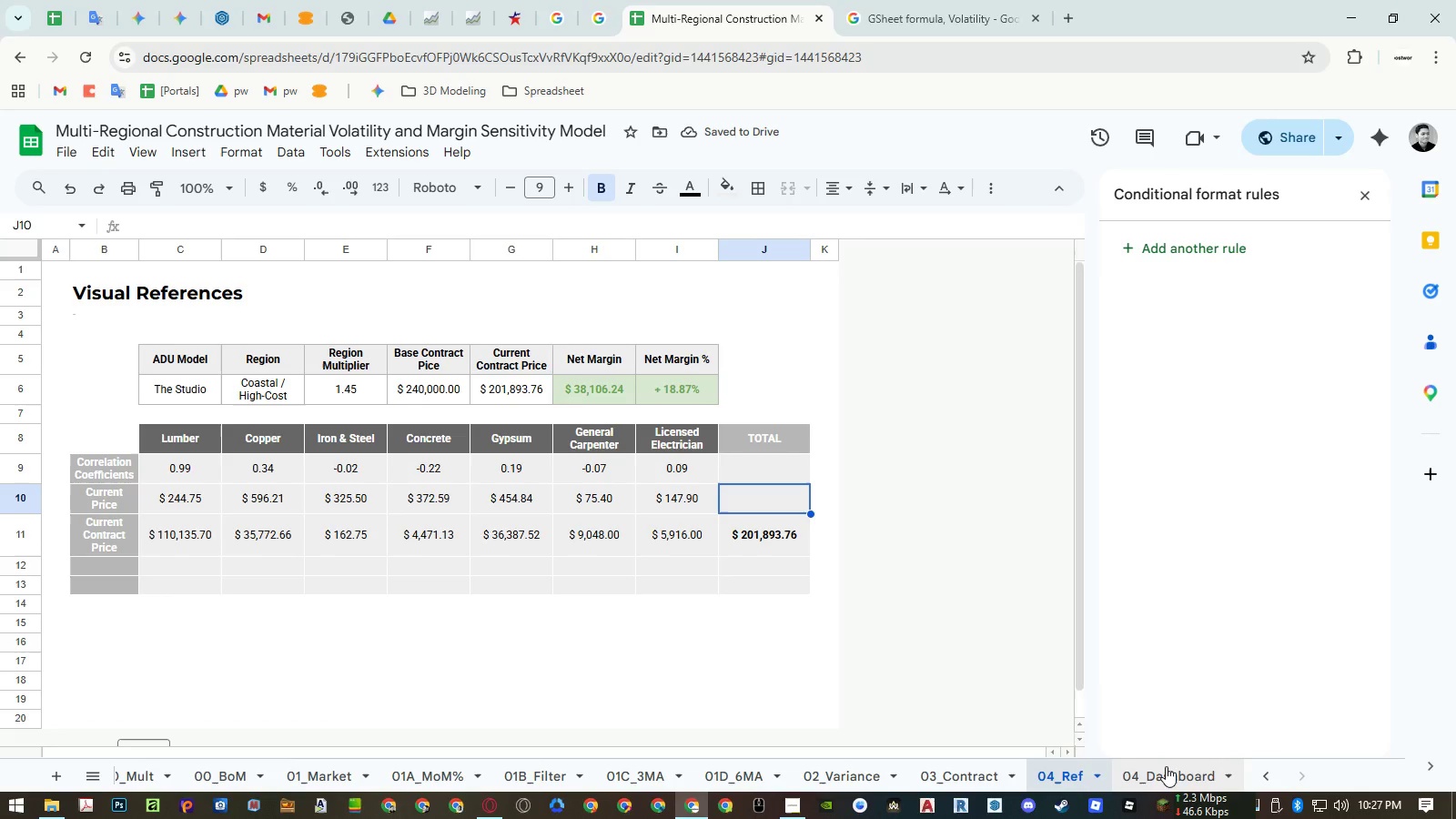 
wait(5.34)
 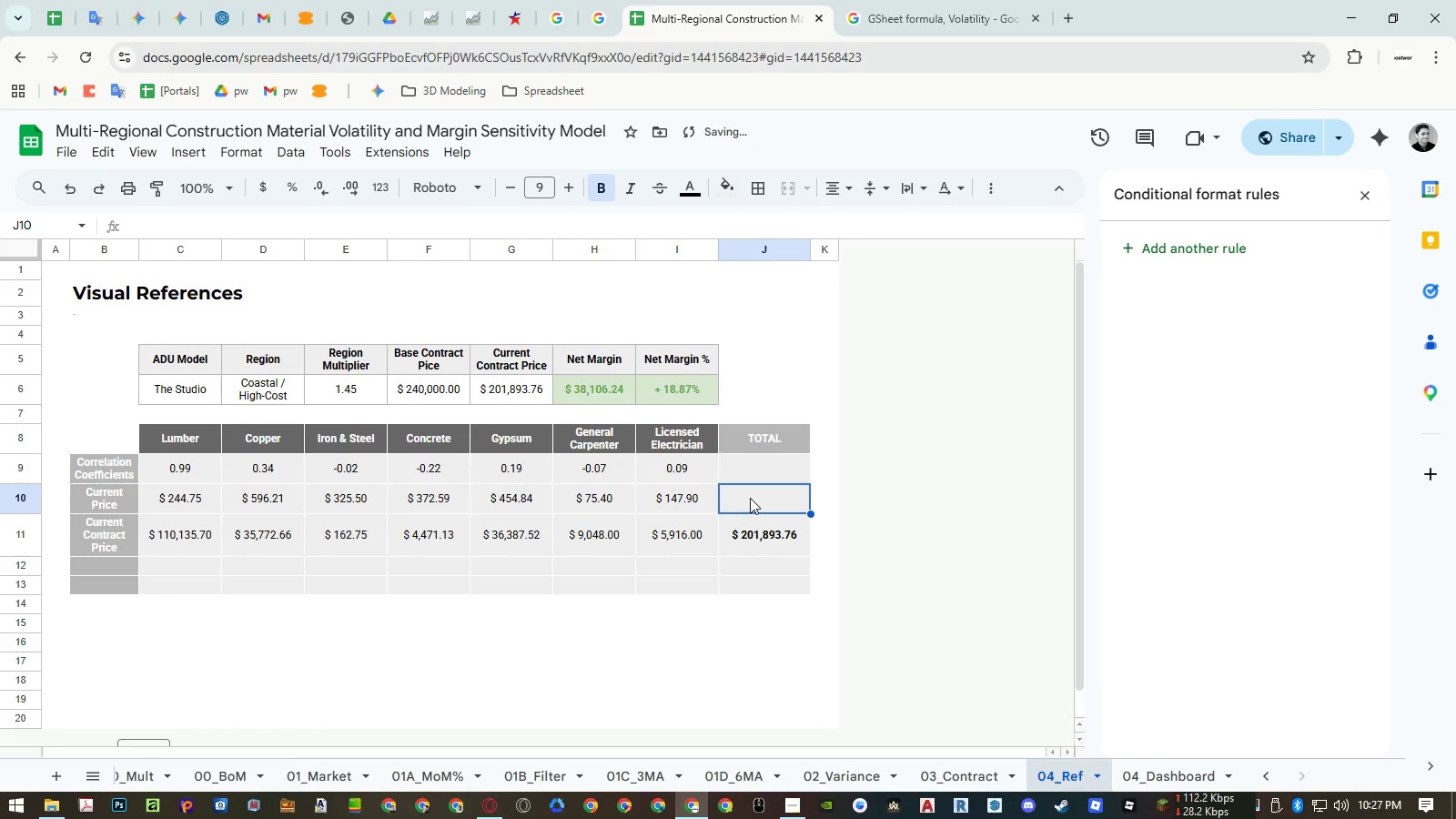 
left_click([1166, 766])
 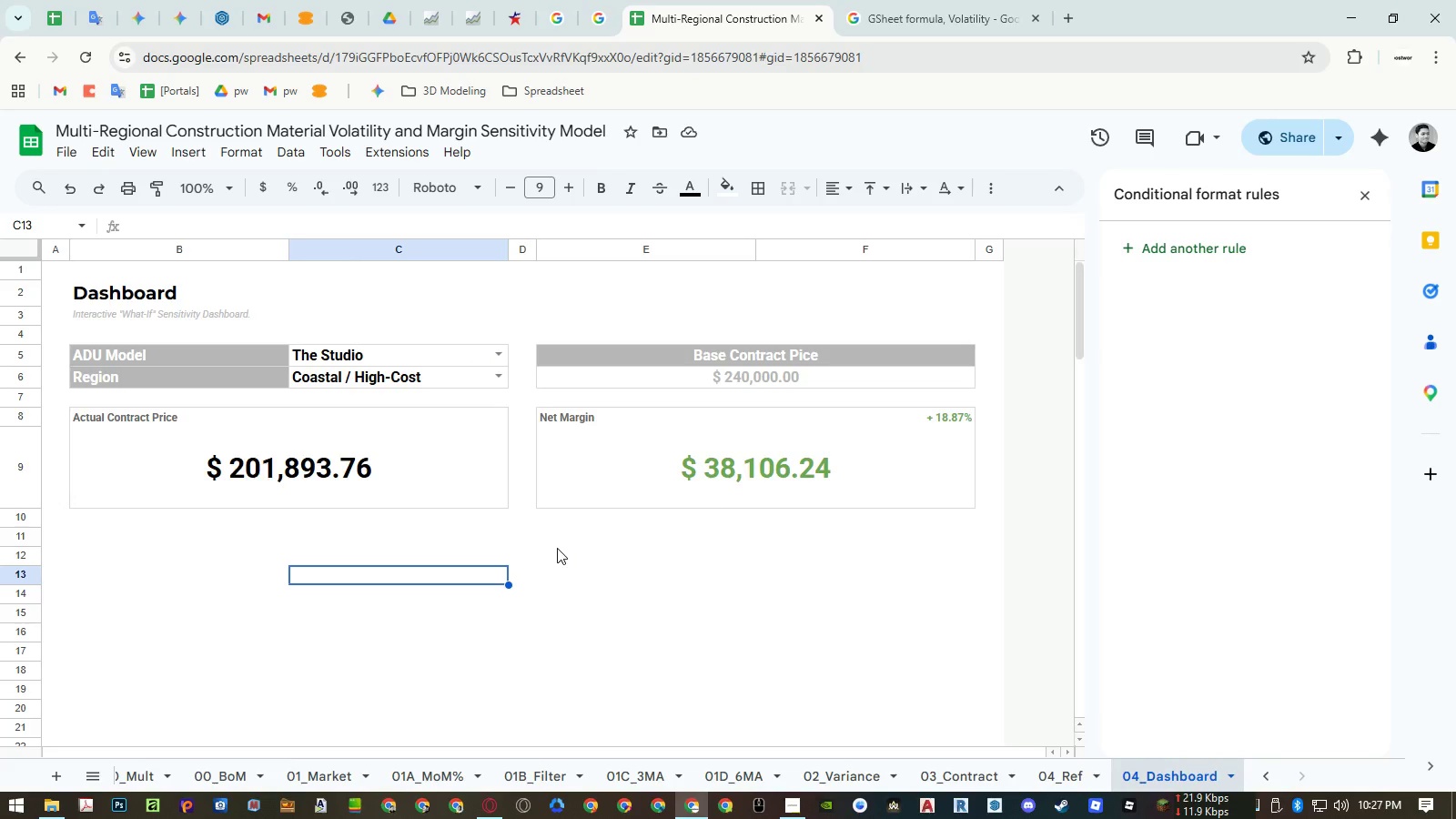 
wait(8.0)
 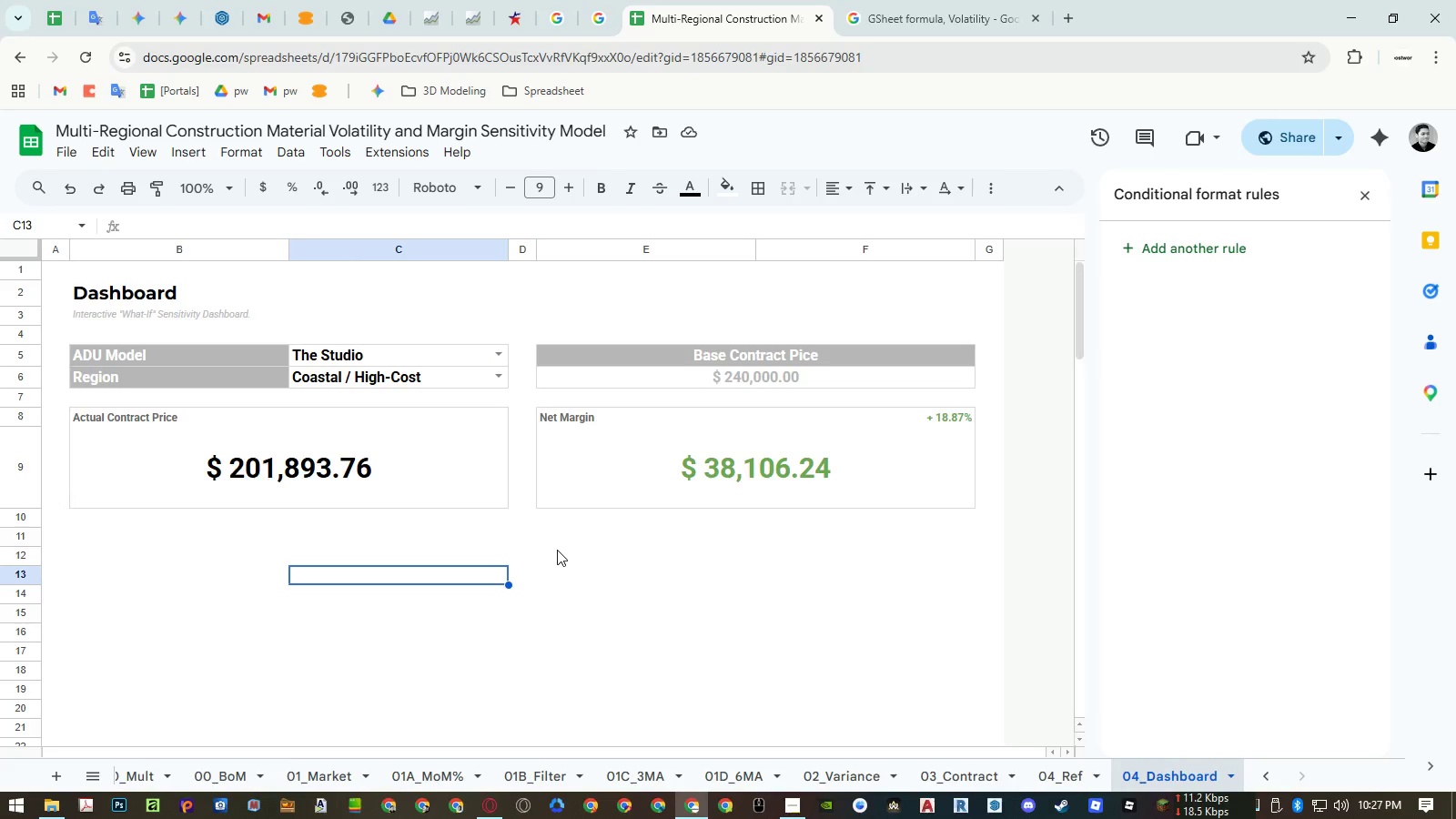 
left_click([804, 798])